 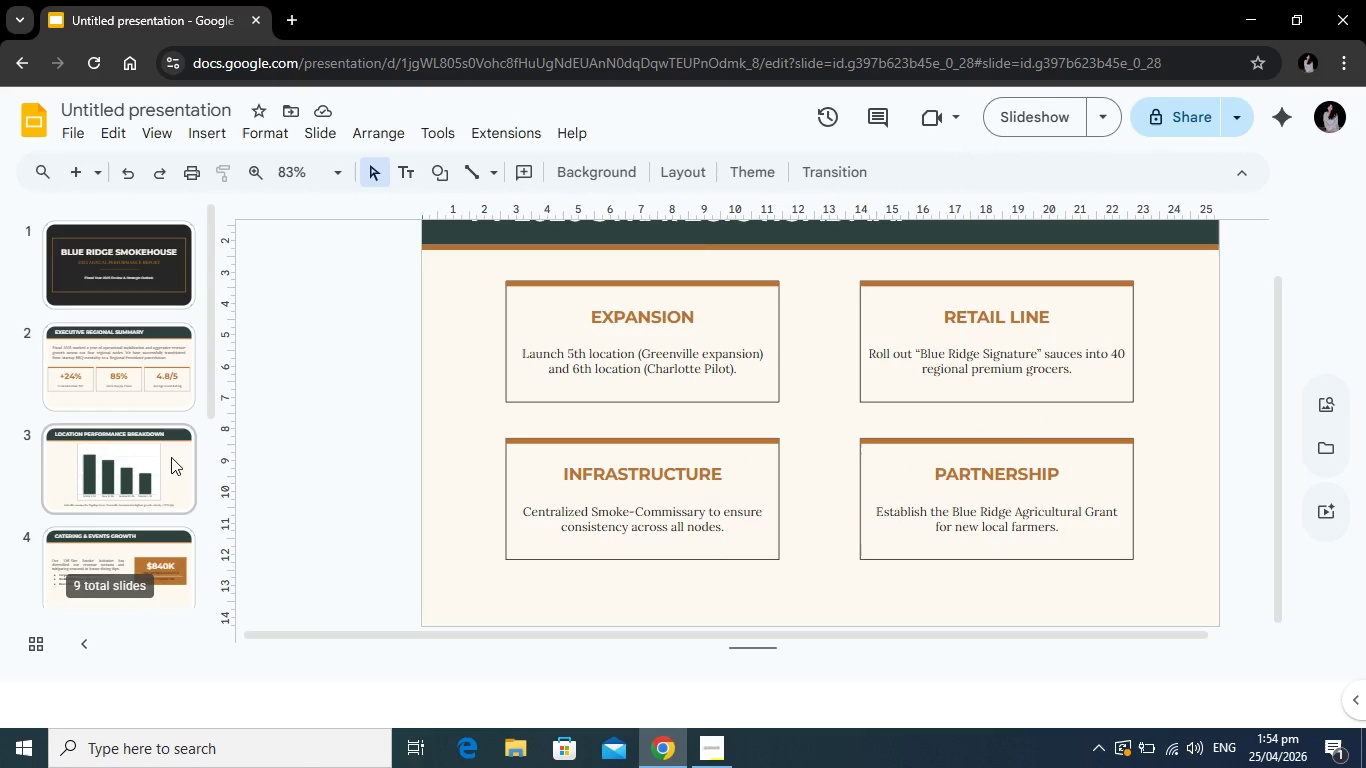 
left_click([157, 382])
 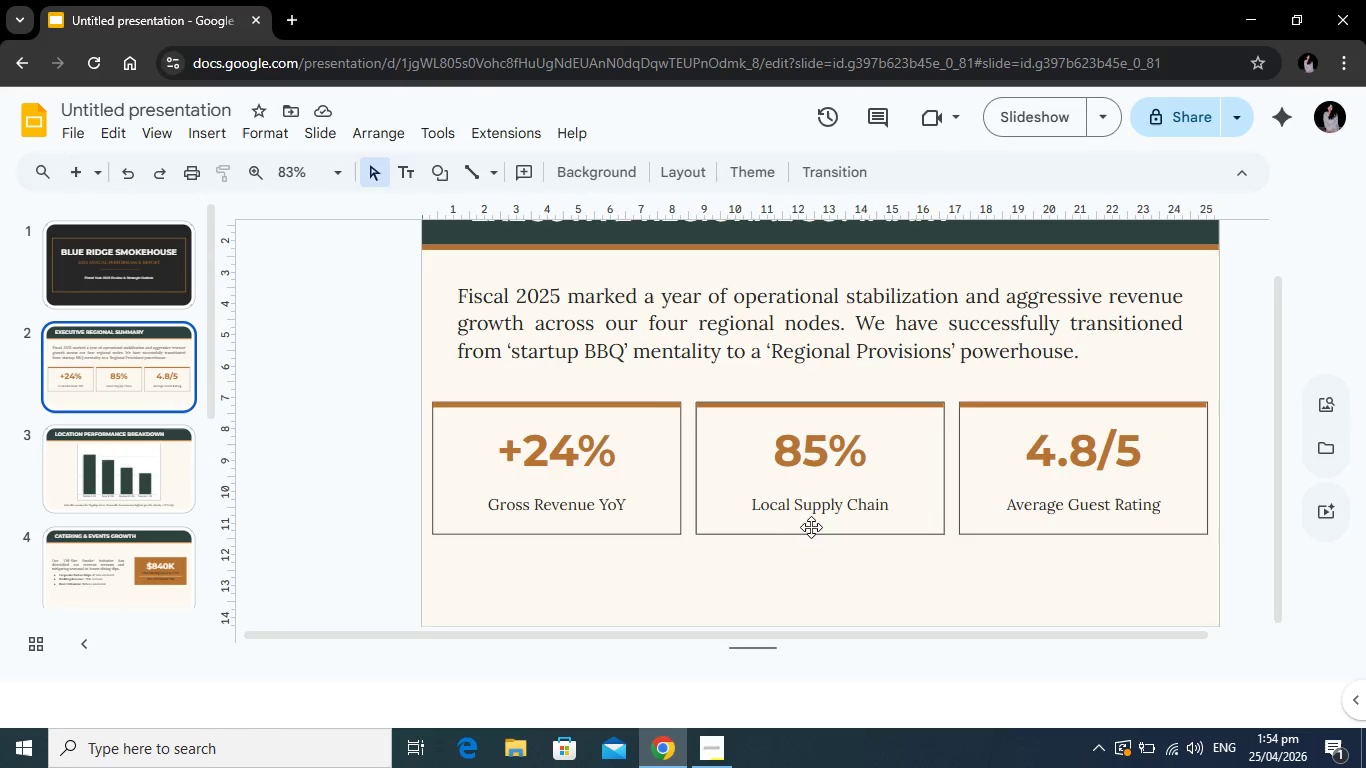 
left_click([824, 507])
 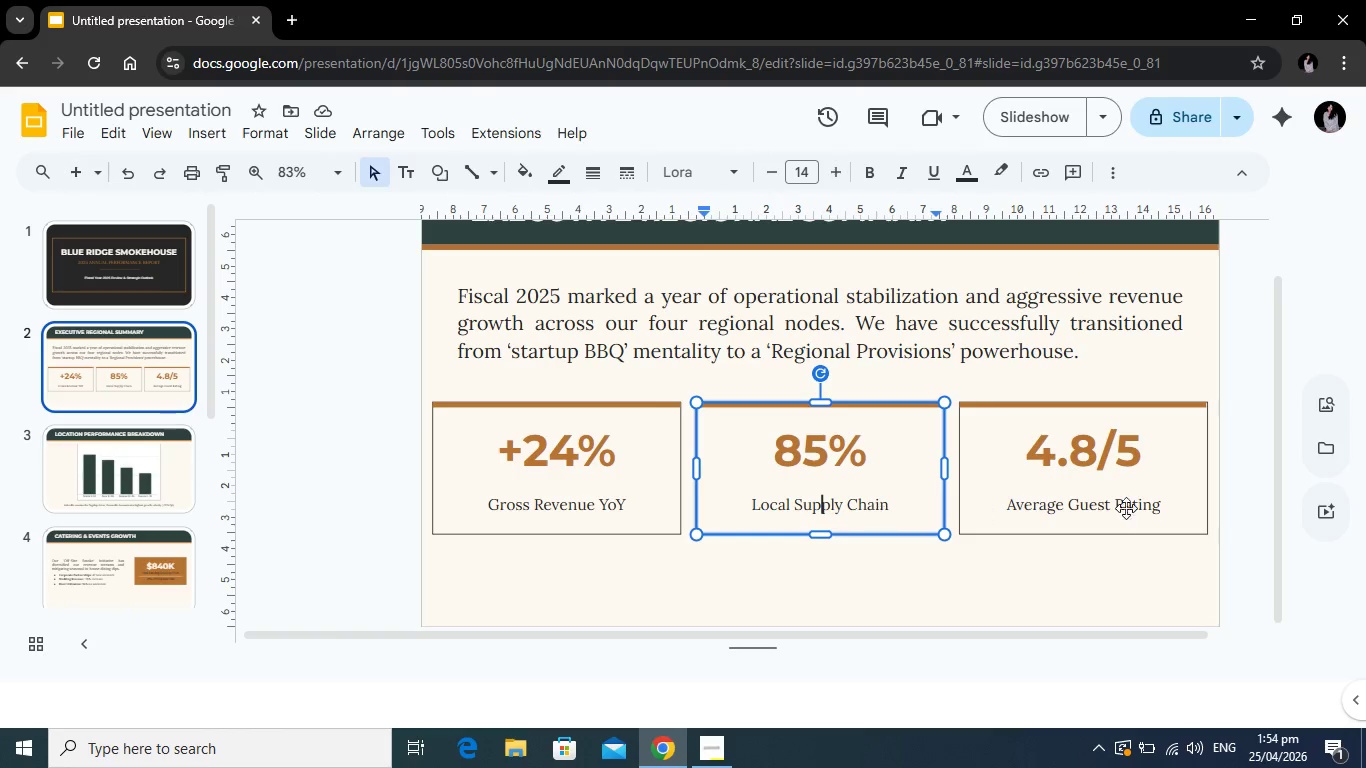 
left_click([1157, 505])
 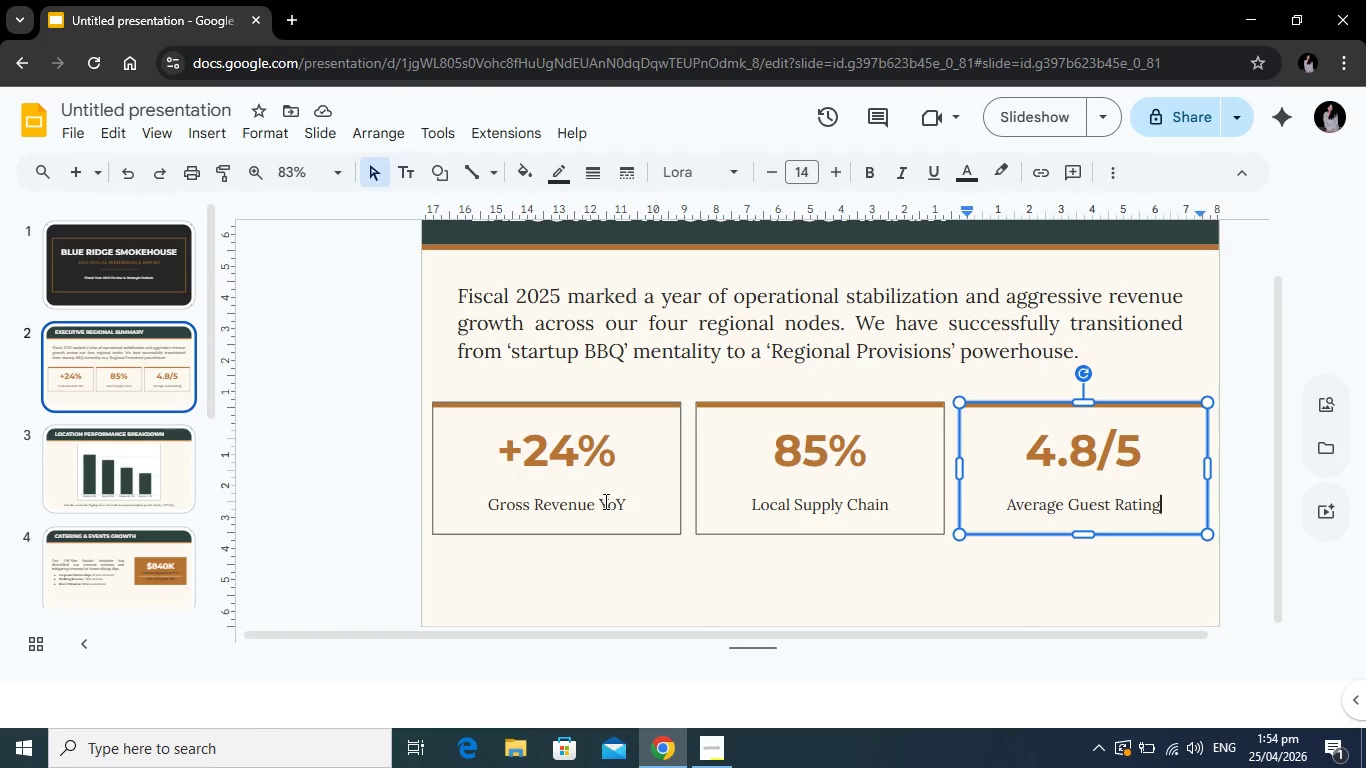 
left_click([604, 501])
 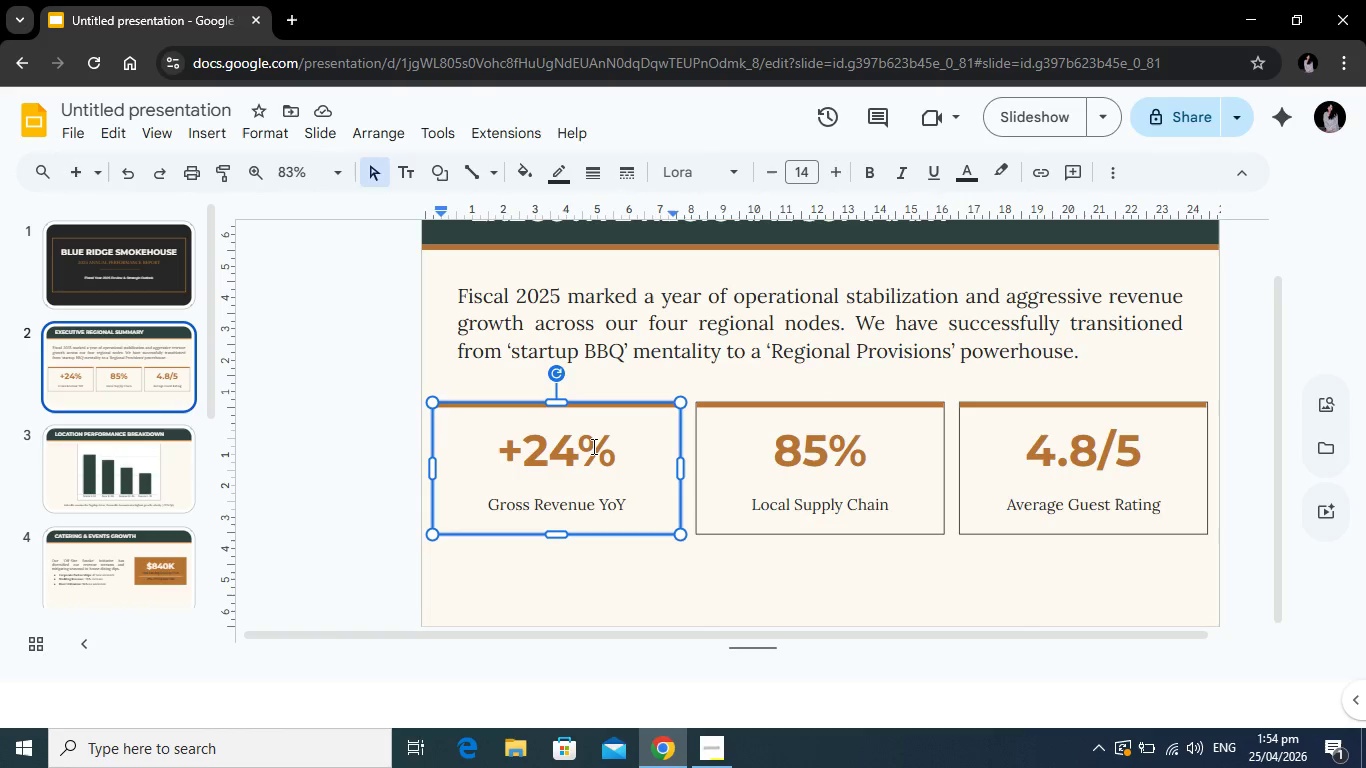 
left_click([592, 446])
 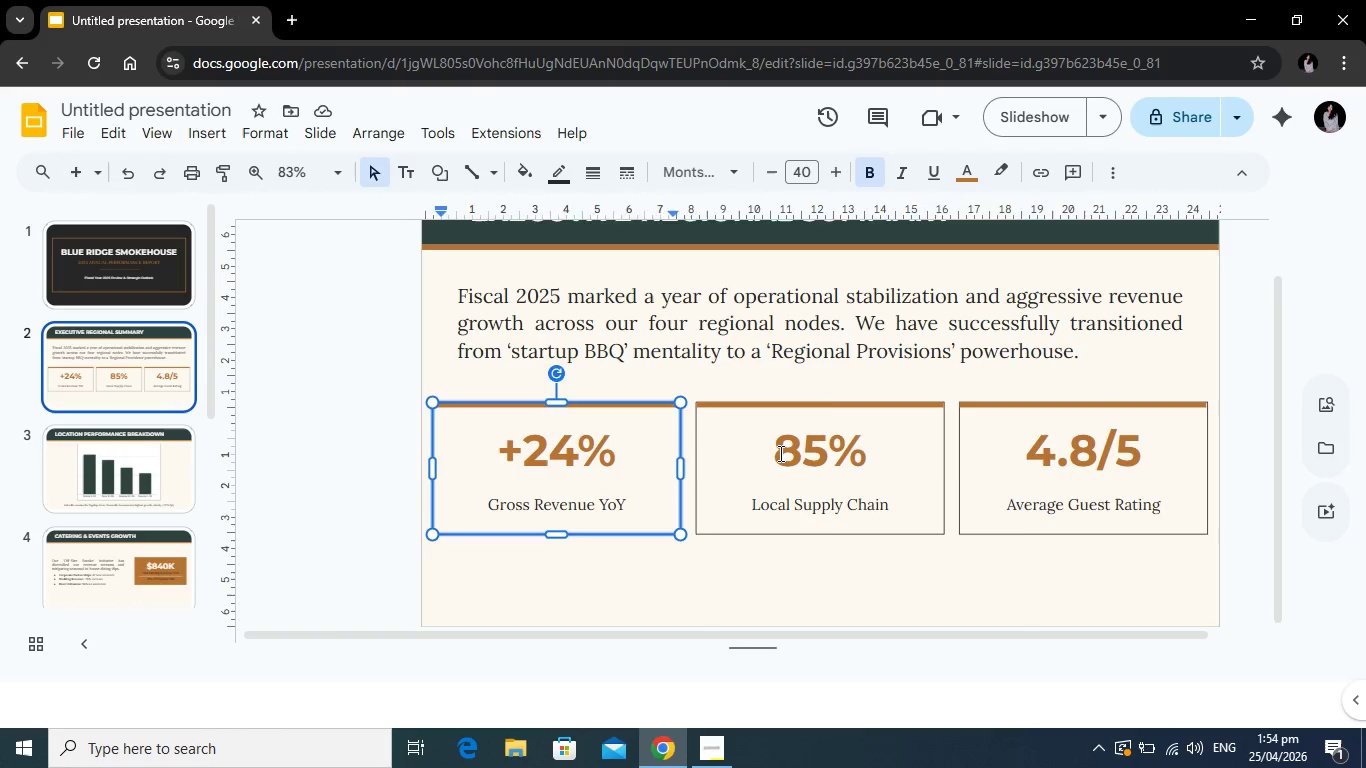 
left_click([779, 453])
 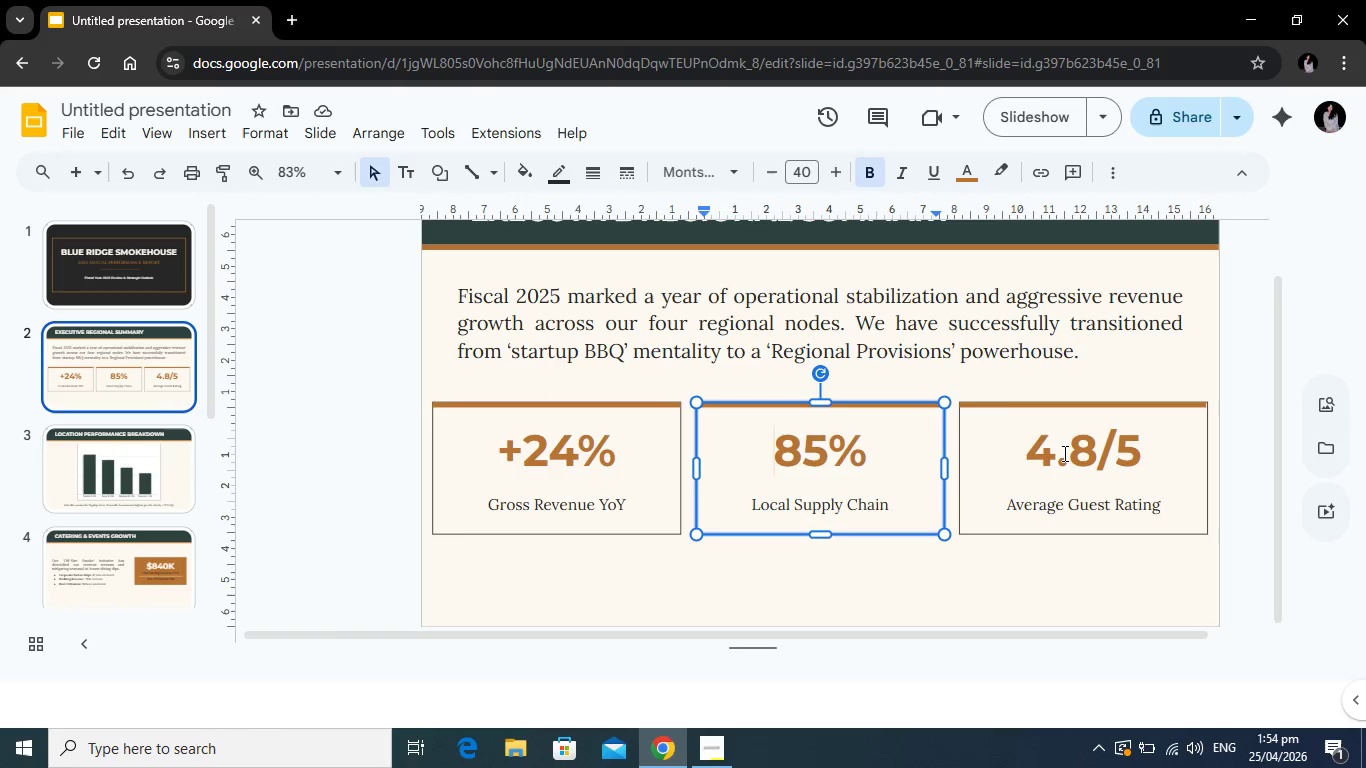 
left_click([1063, 453])
 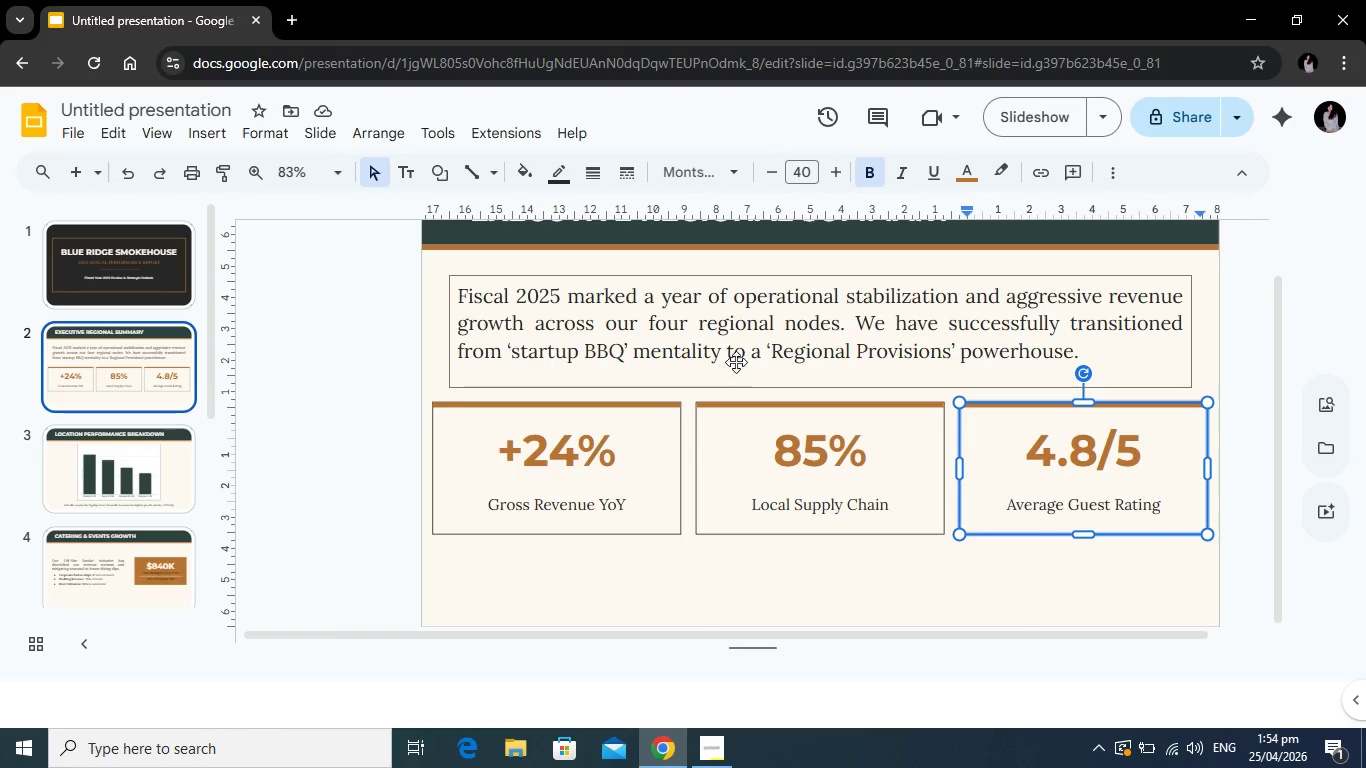 
left_click([738, 361])
 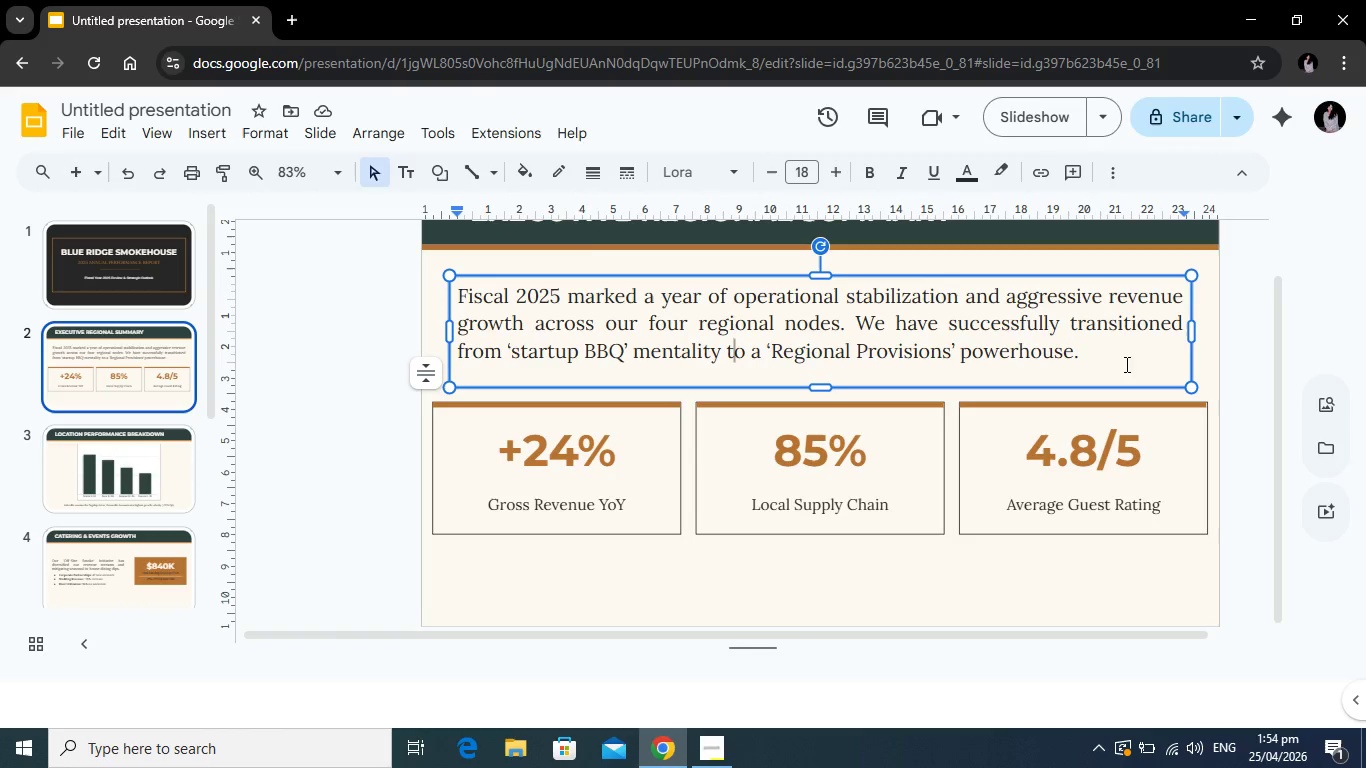 
scroll: coordinate [783, 426], scroll_direction: up, amount: 2.0
 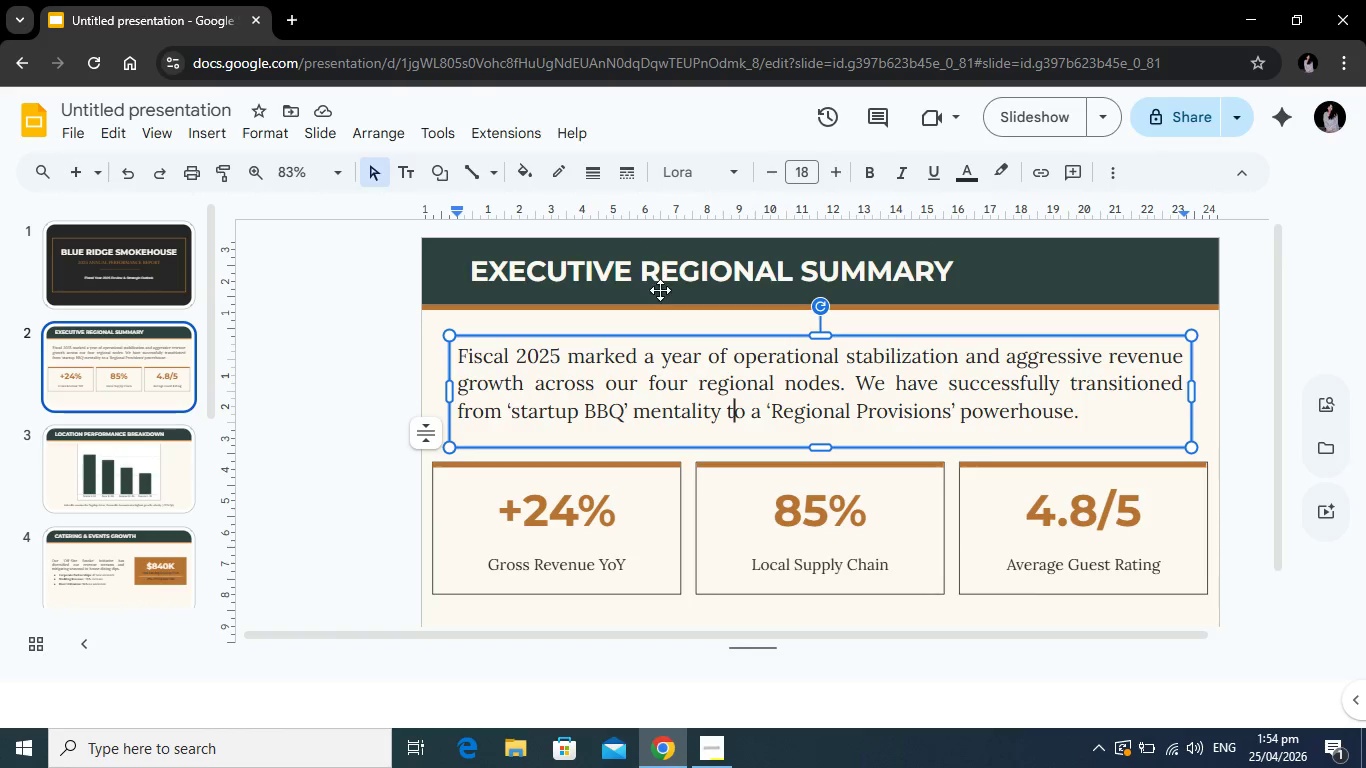 
scroll: coordinate [94, 452], scroll_direction: down, amount: 1.0
 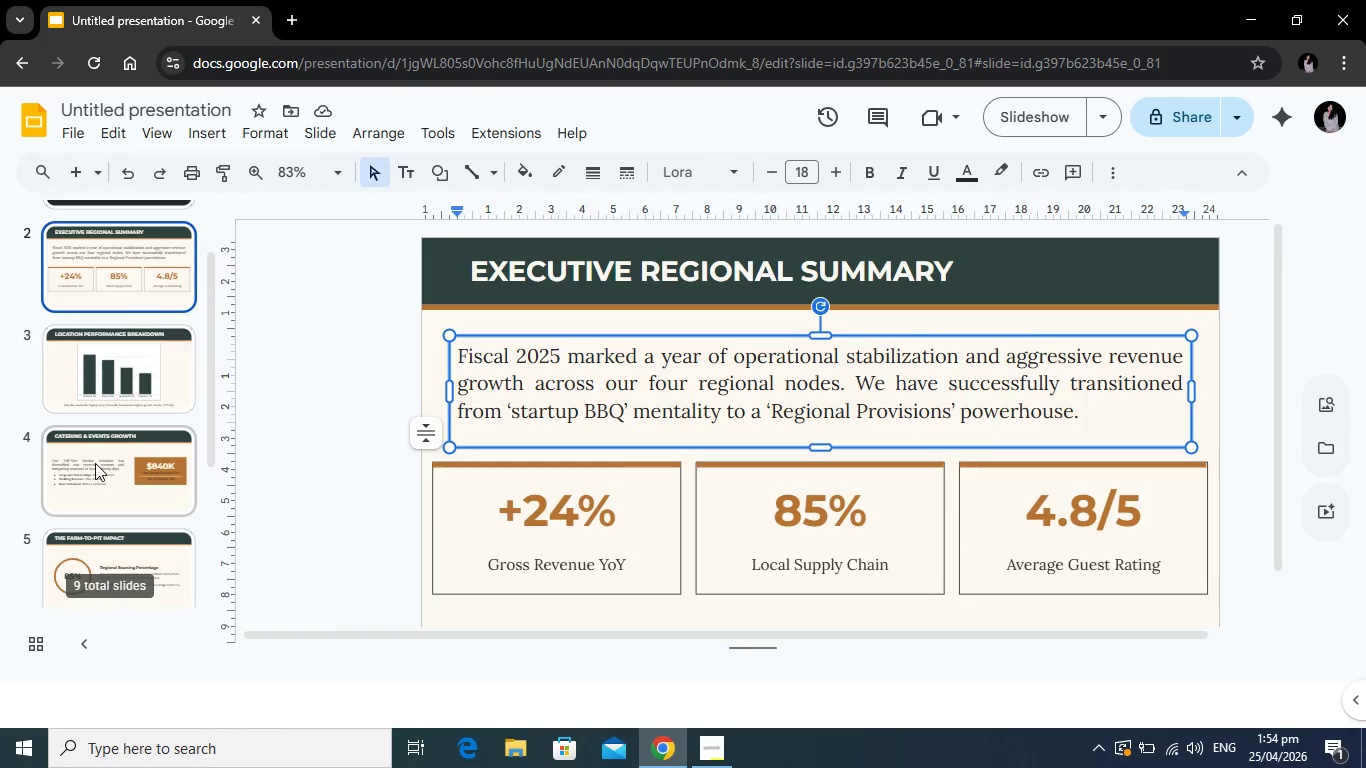 
left_click([95, 463])
 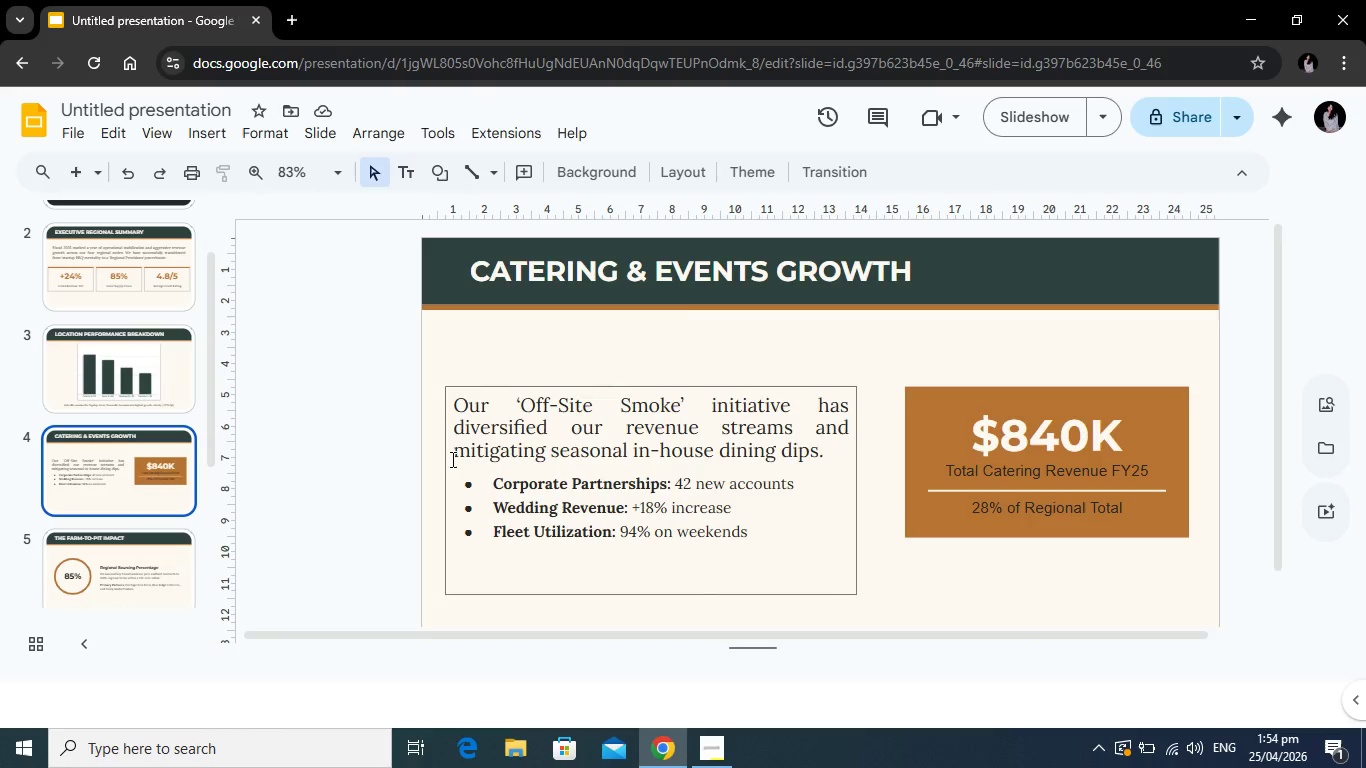 
scroll: coordinate [165, 498], scroll_direction: down, amount: 2.0
 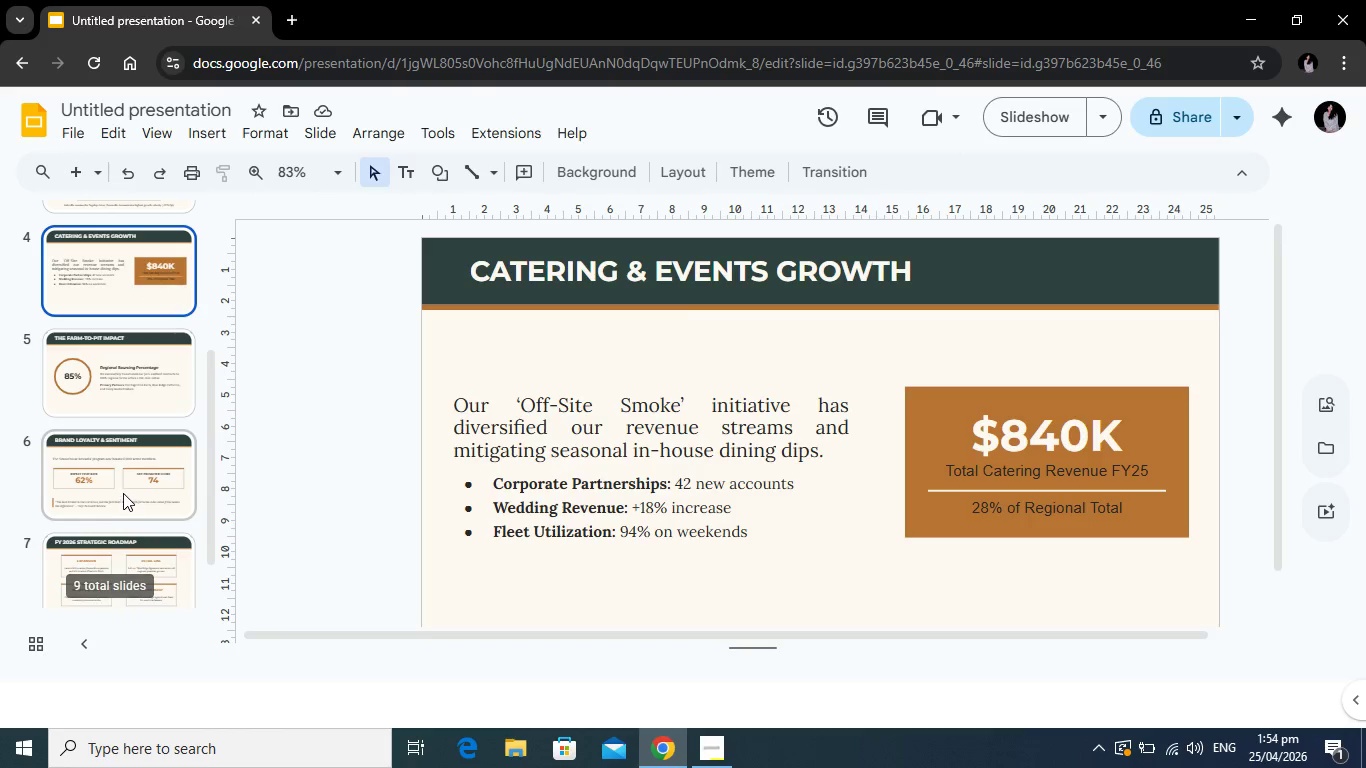 
left_click([123, 493])
 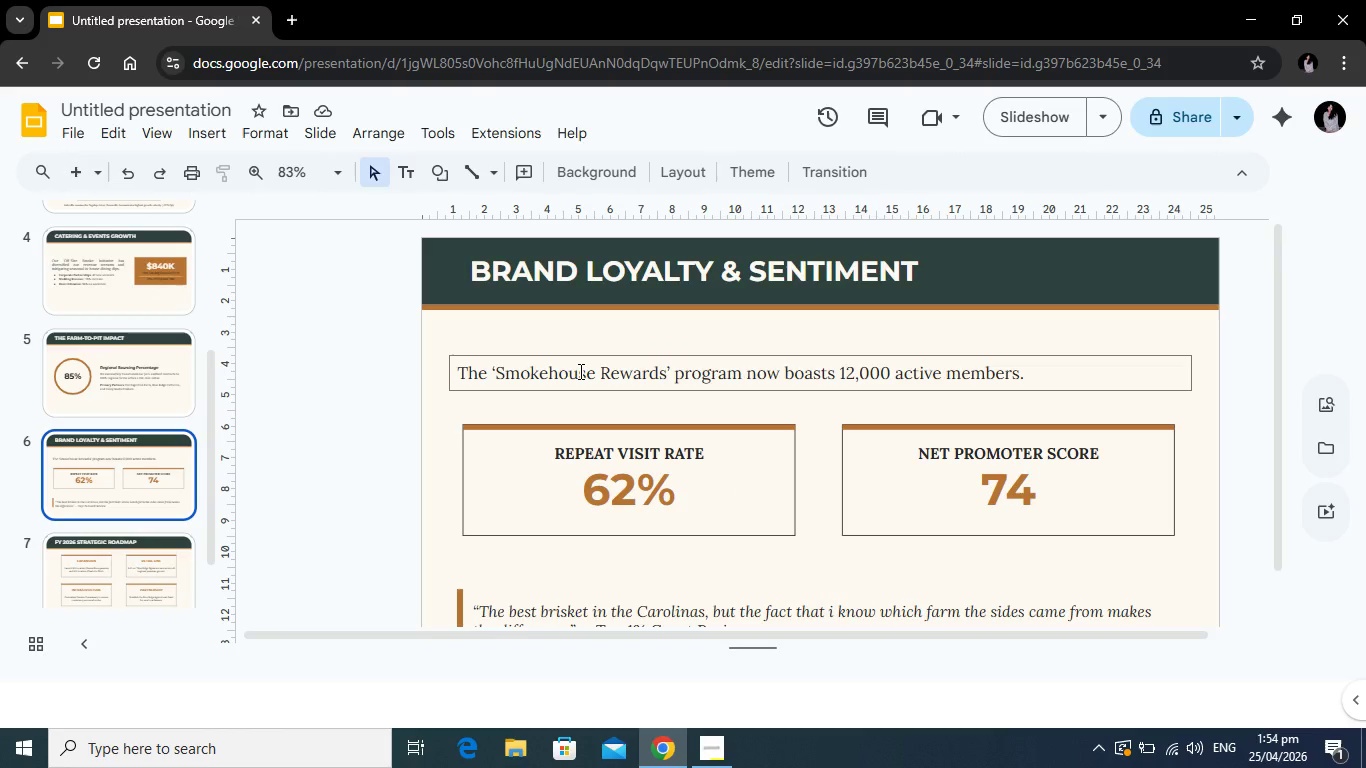 
left_click([579, 371])
 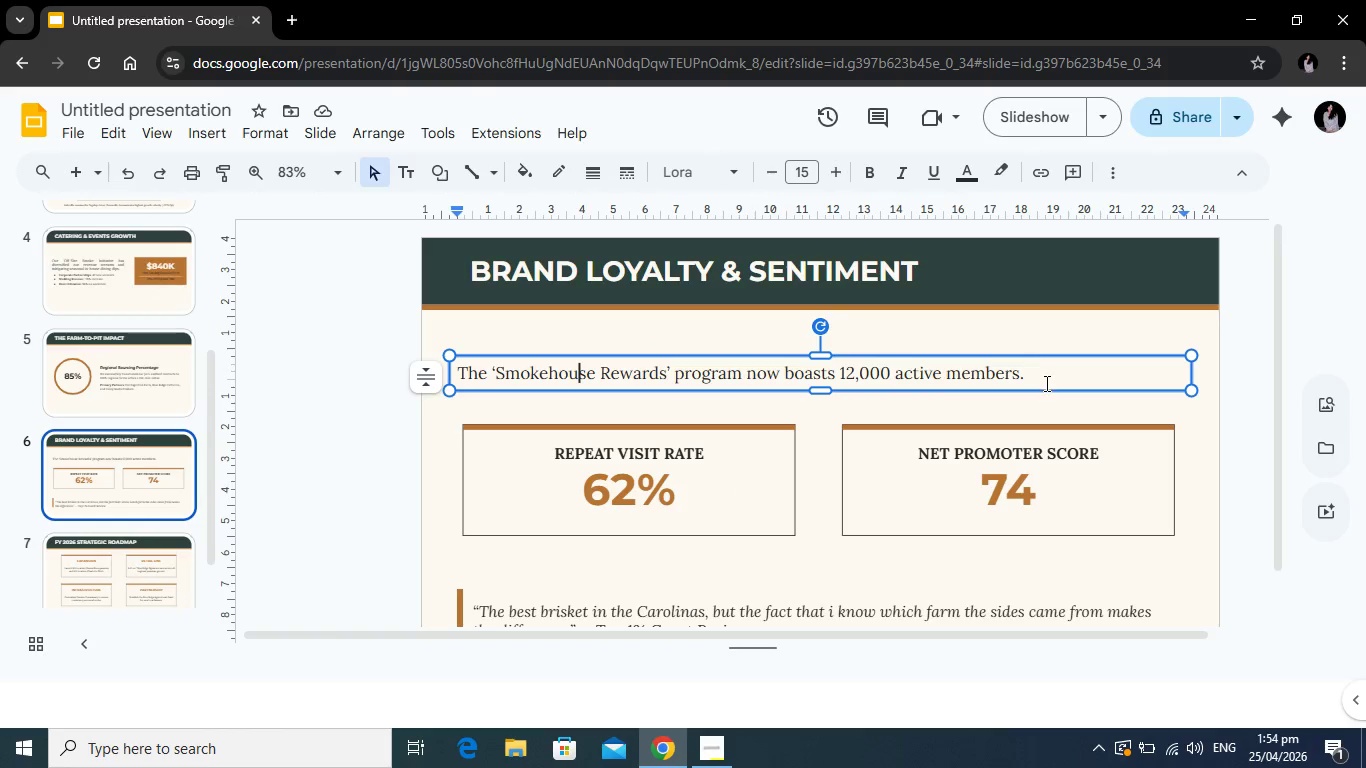 
left_click_drag(start_coordinate=[1044, 381], to_coordinate=[458, 371])
 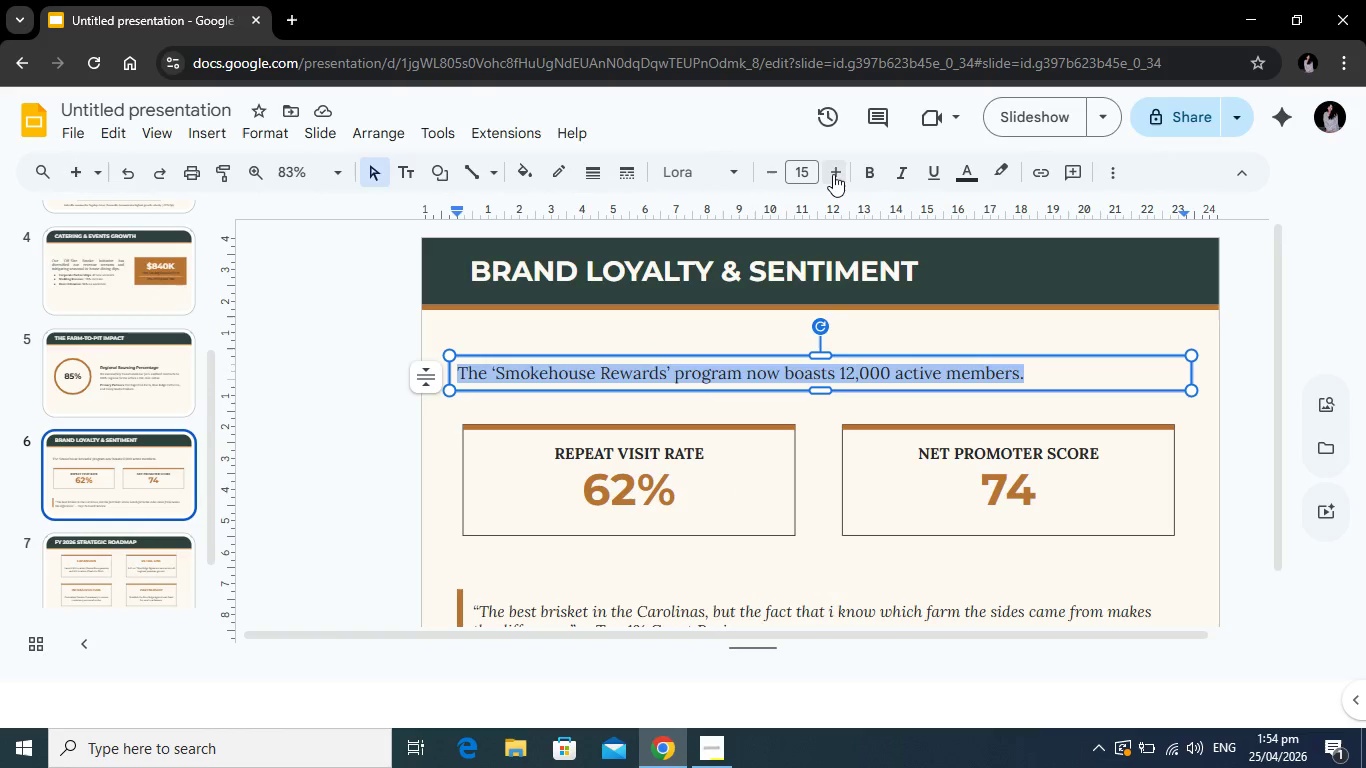 
left_click([833, 174])
 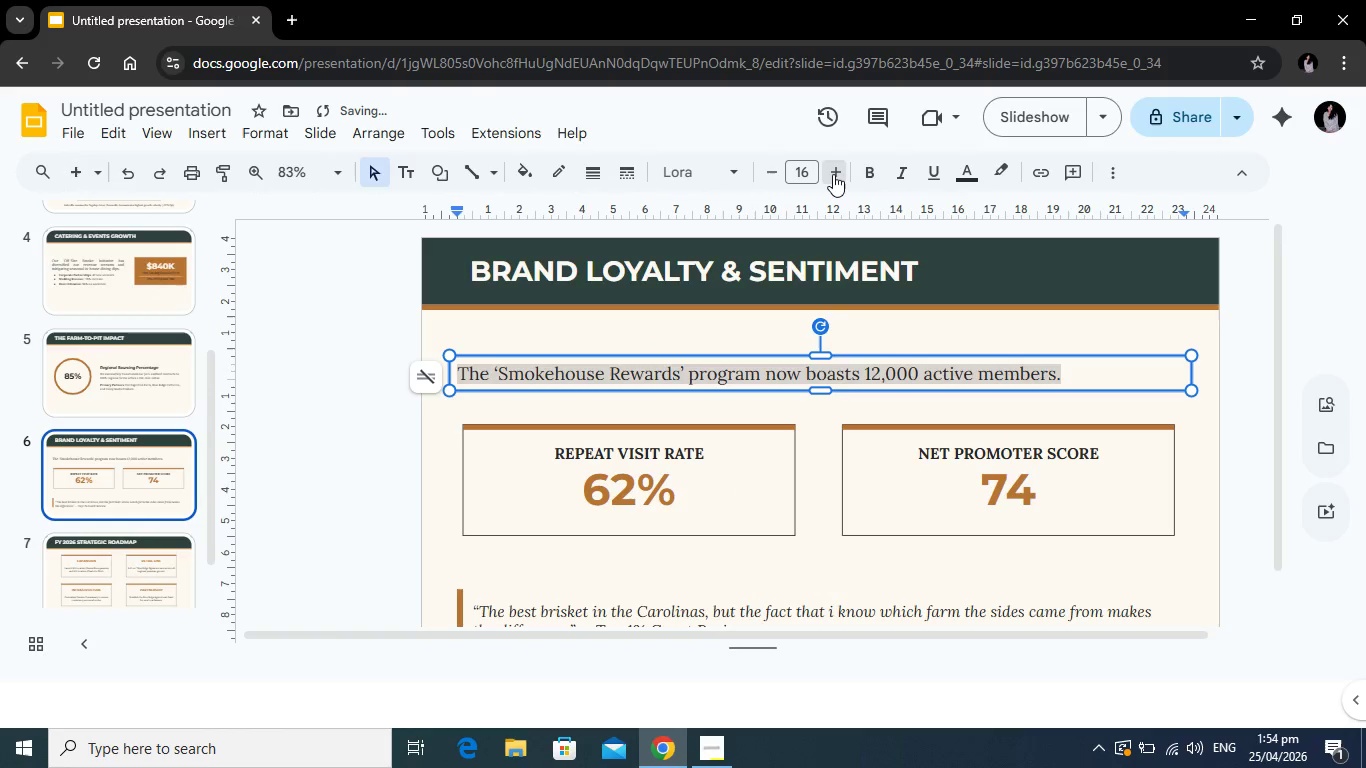 
left_click([833, 174])
 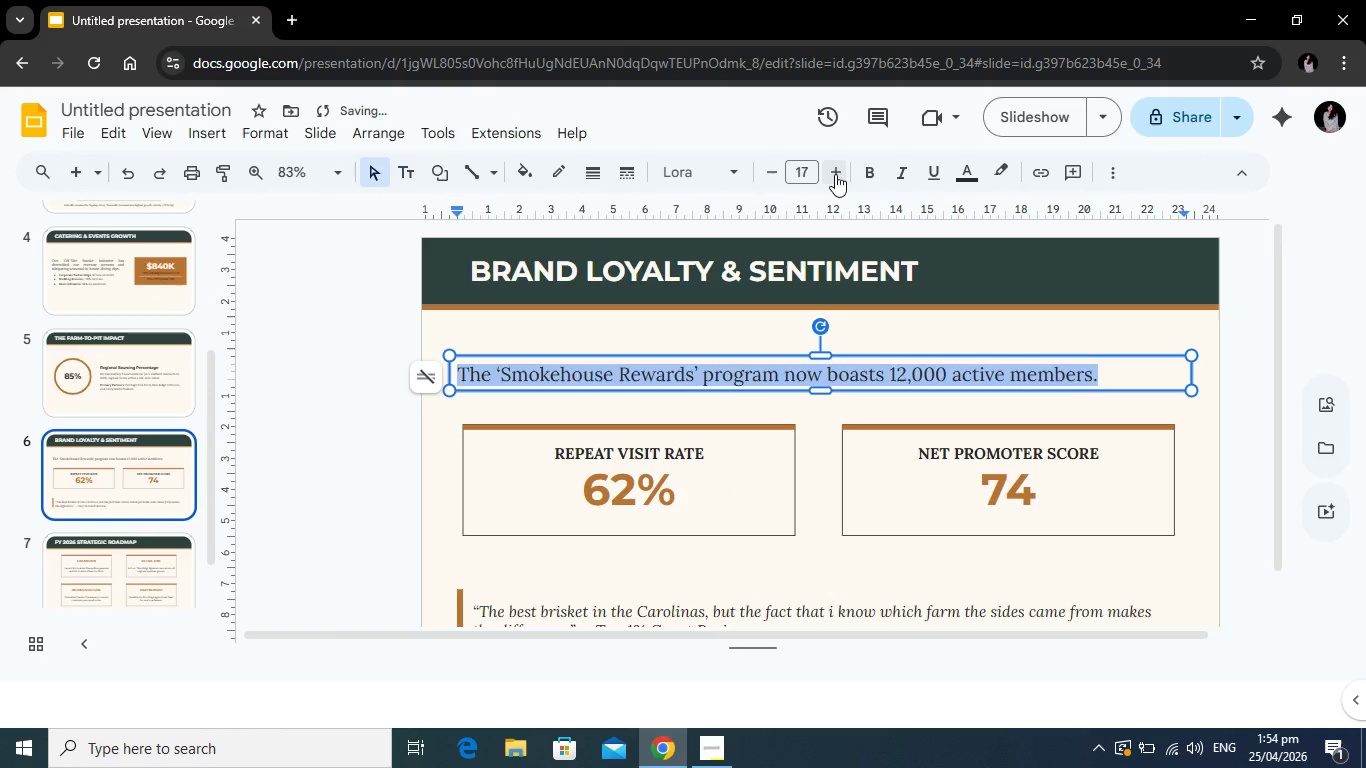 
left_click([835, 174])
 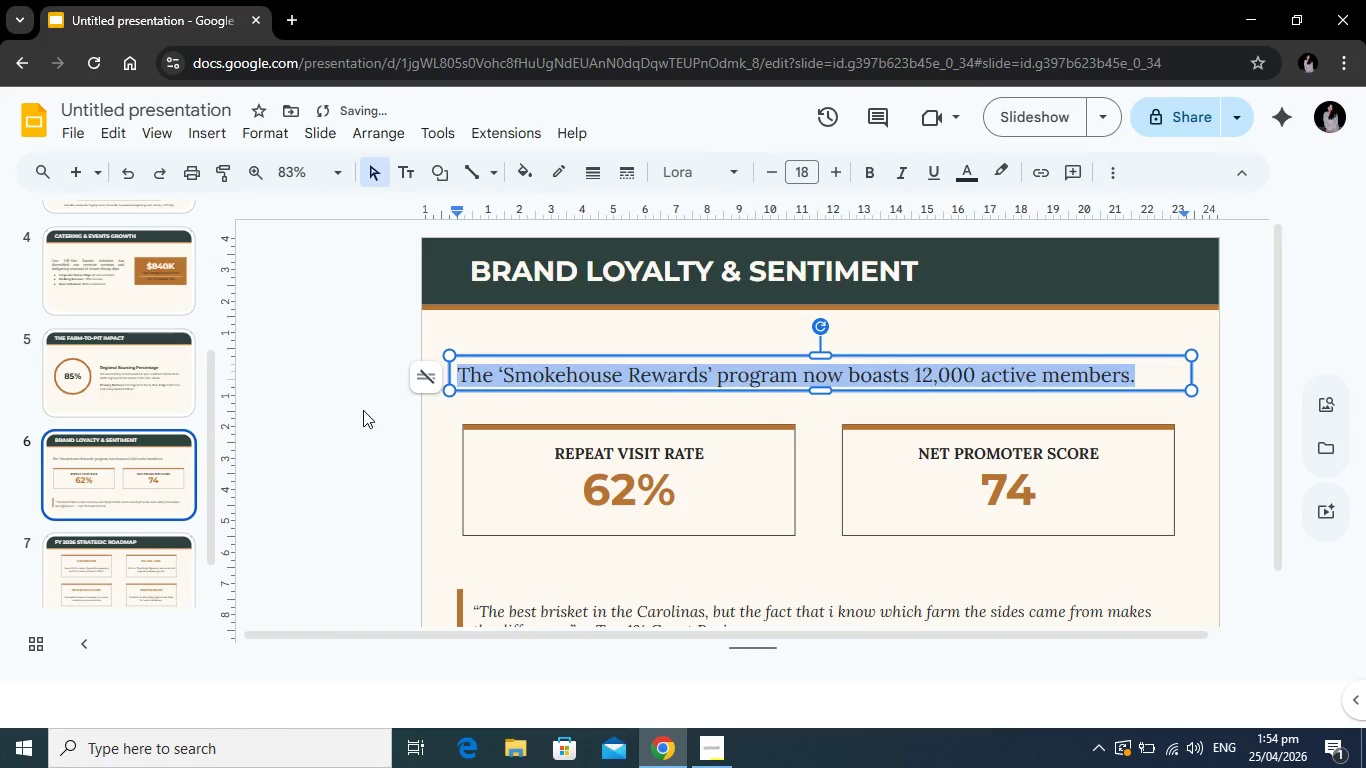 
left_click([363, 410])
 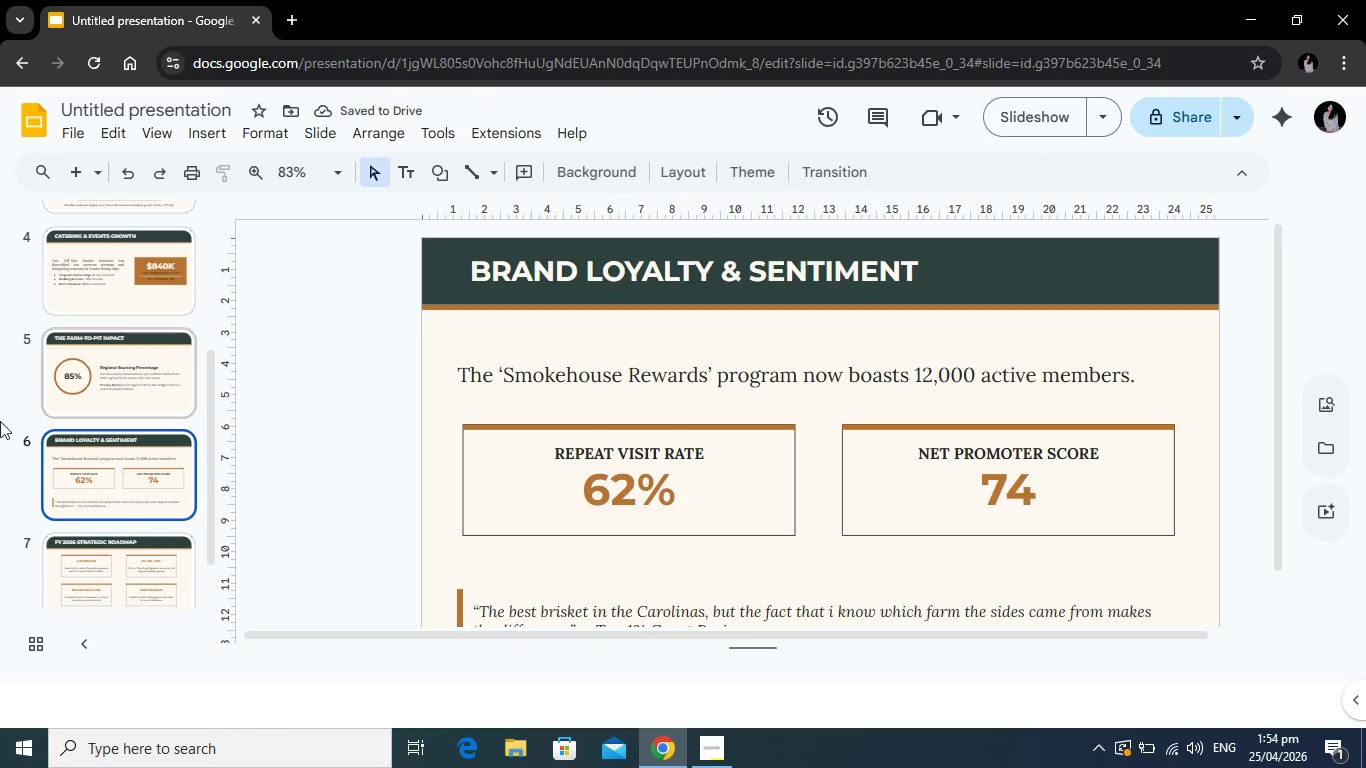 
scroll: coordinate [119, 404], scroll_direction: up, amount: 3.0
 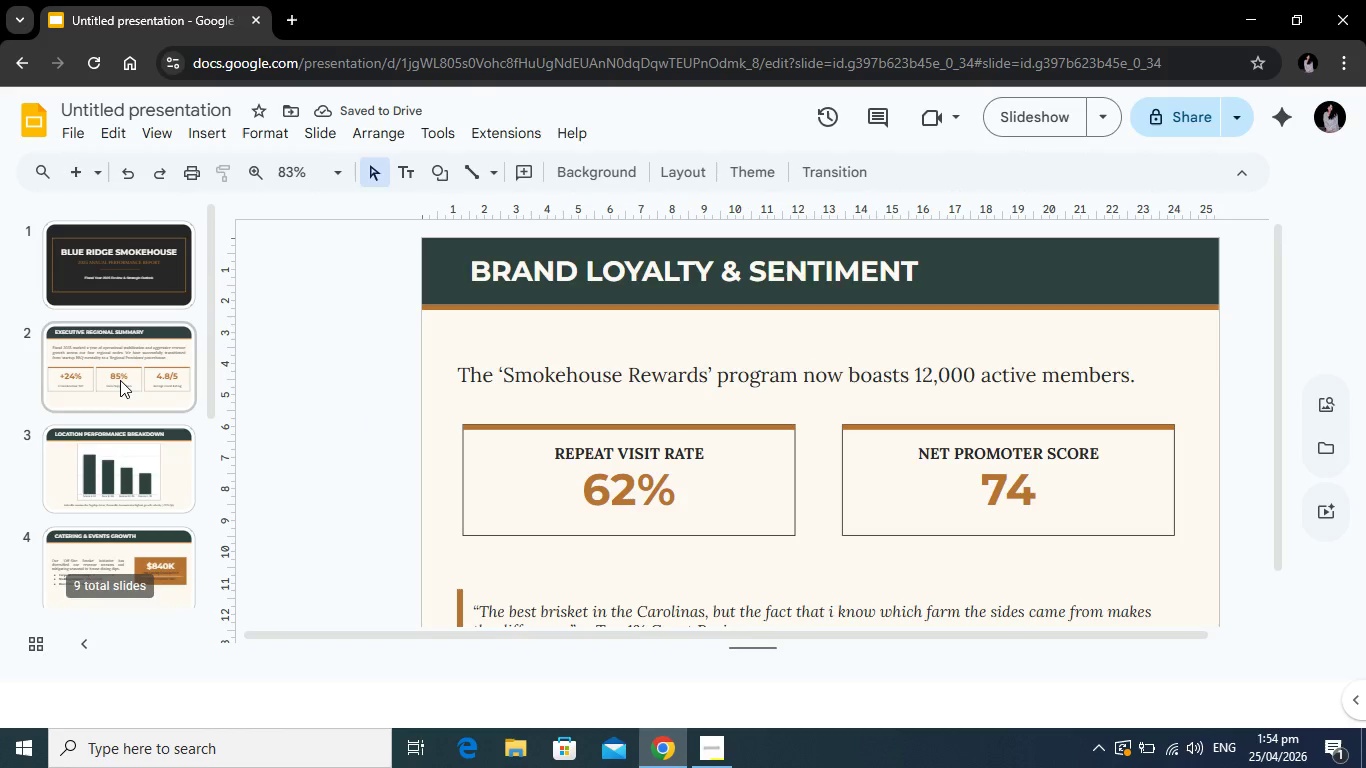 
left_click([120, 380])
 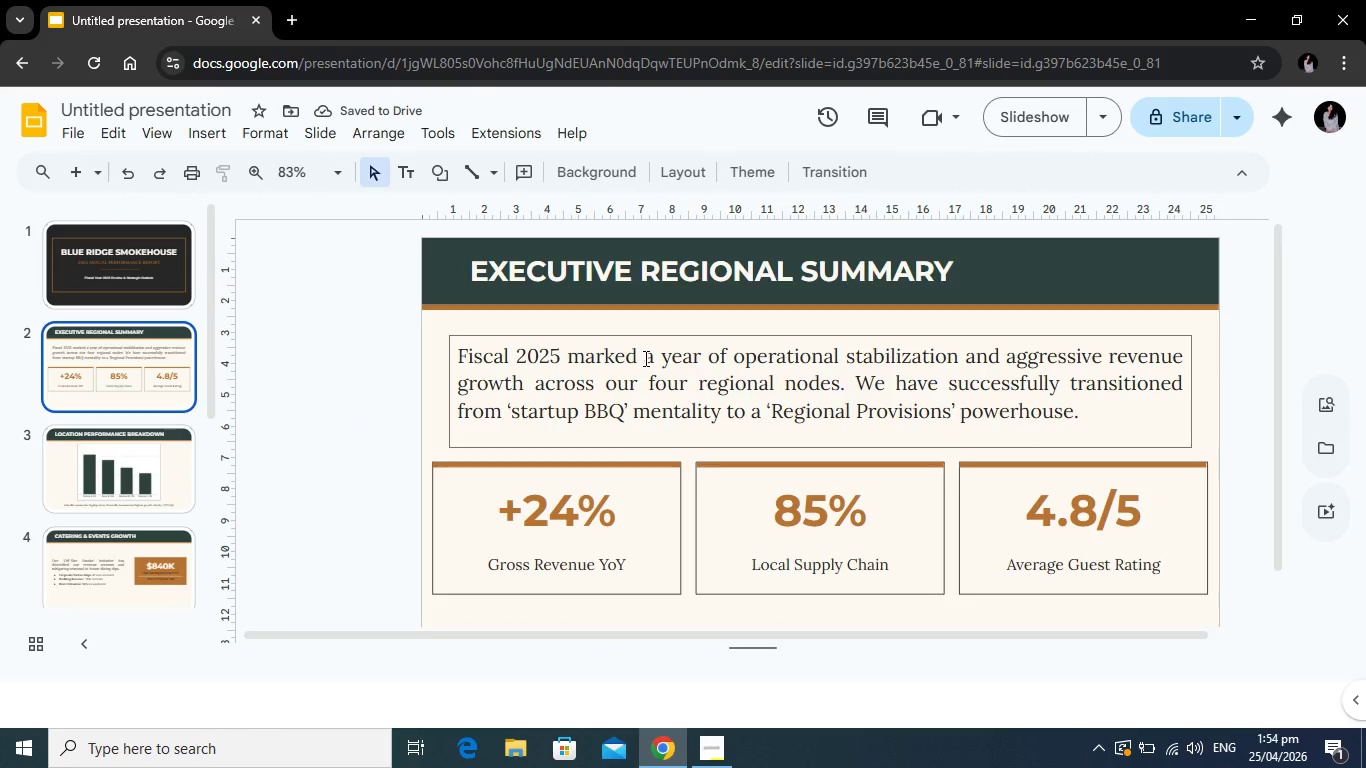 
left_click([644, 358])
 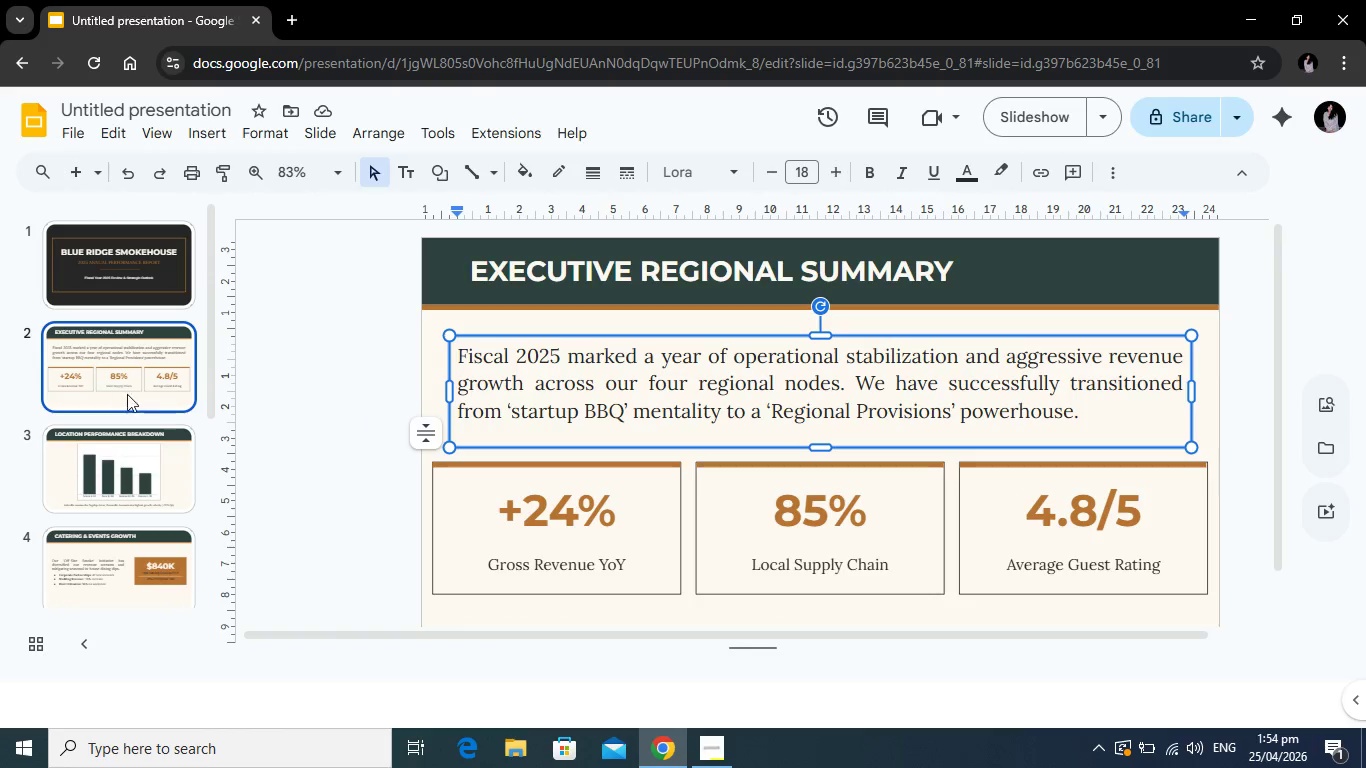 
scroll: coordinate [154, 402], scroll_direction: down, amount: 3.0
 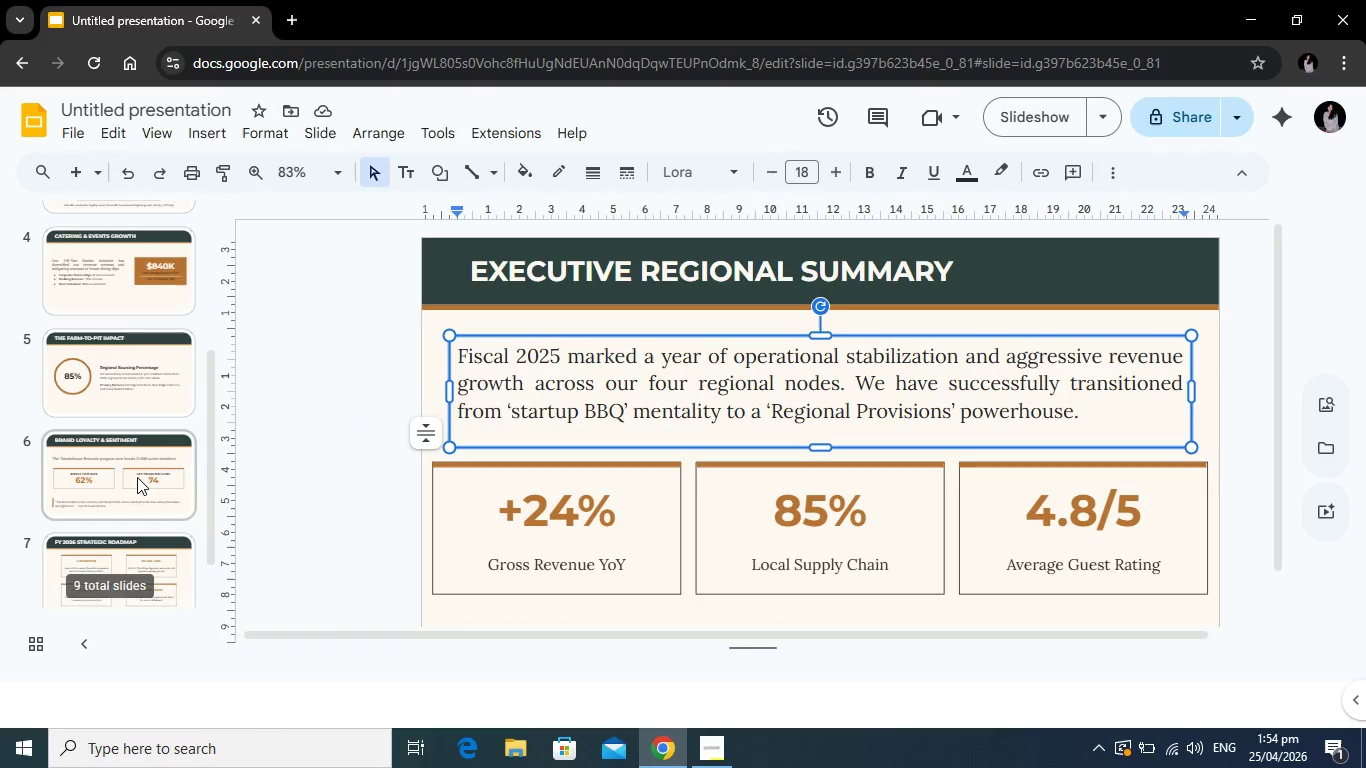 
left_click([137, 477])
 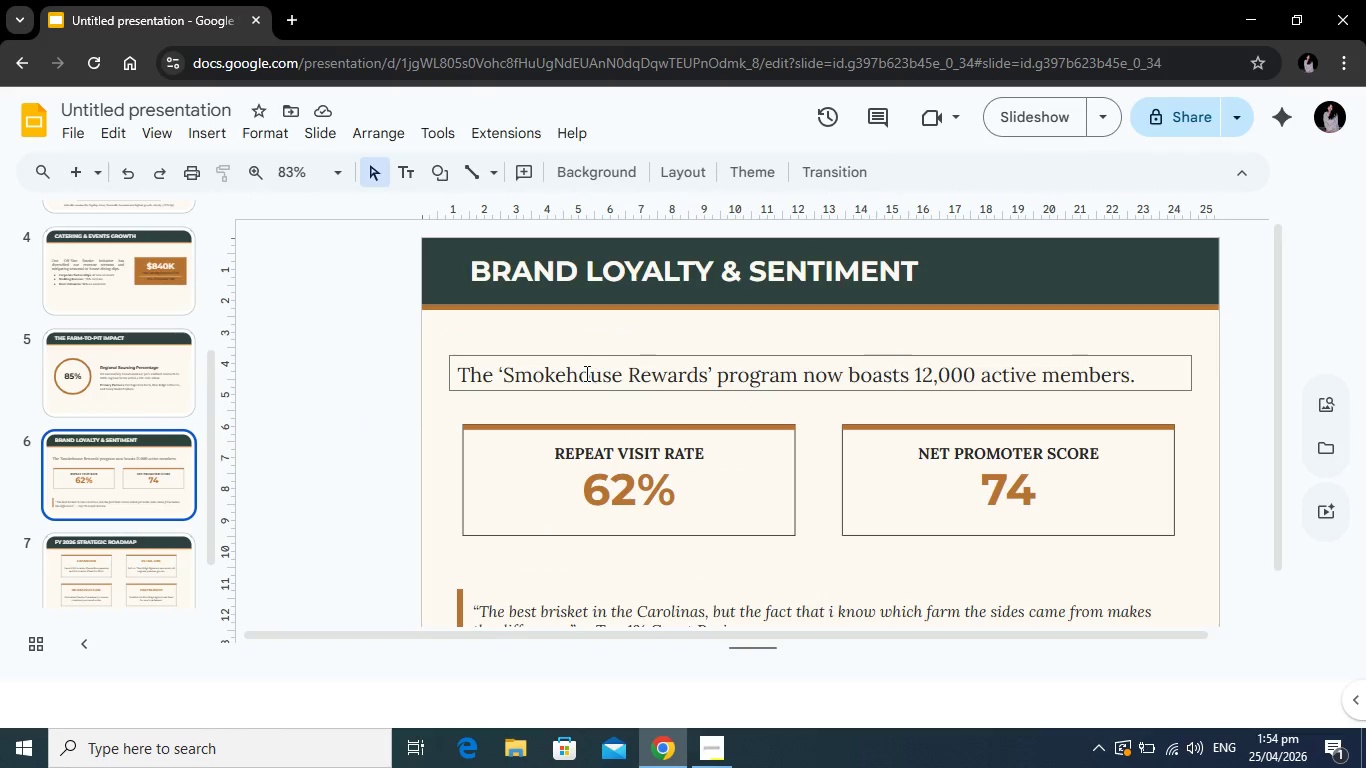 
left_click([585, 373])
 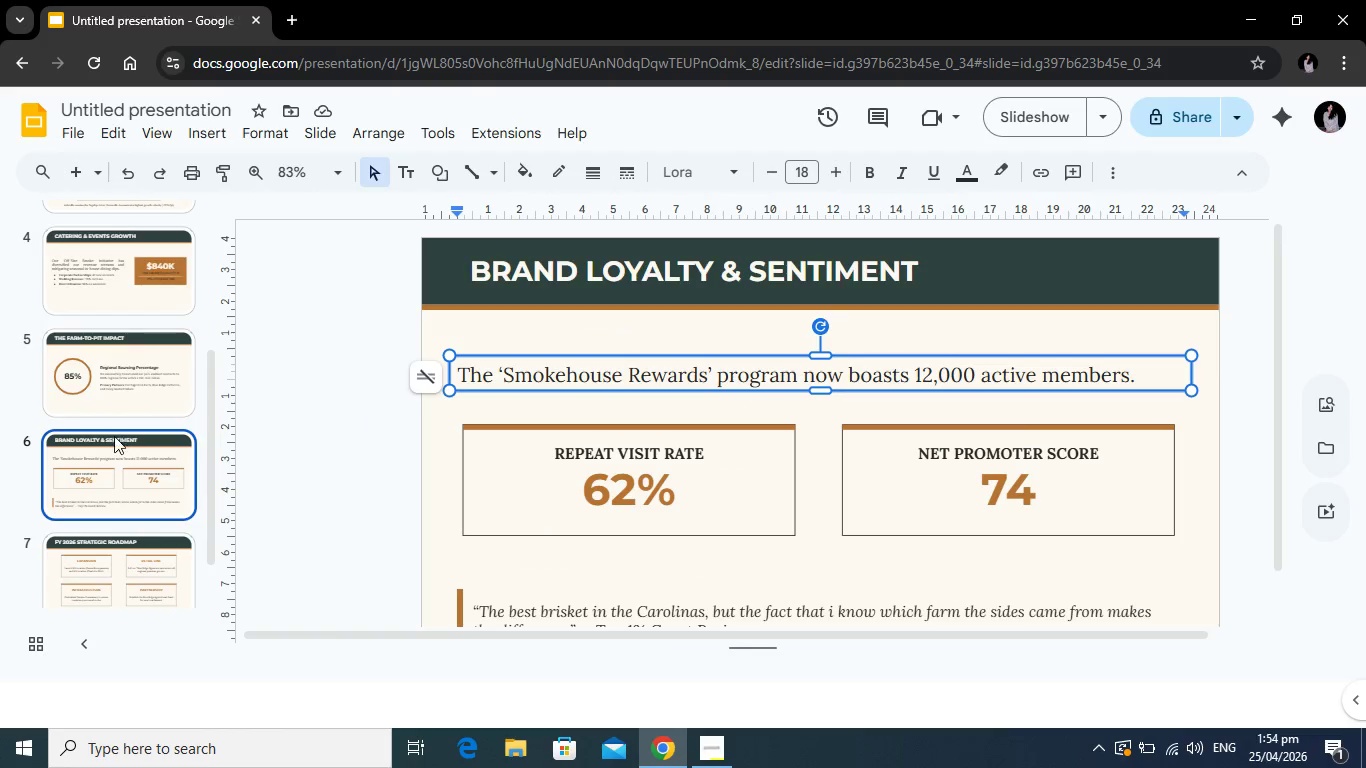 
scroll: coordinate [114, 438], scroll_direction: down, amount: 2.0
 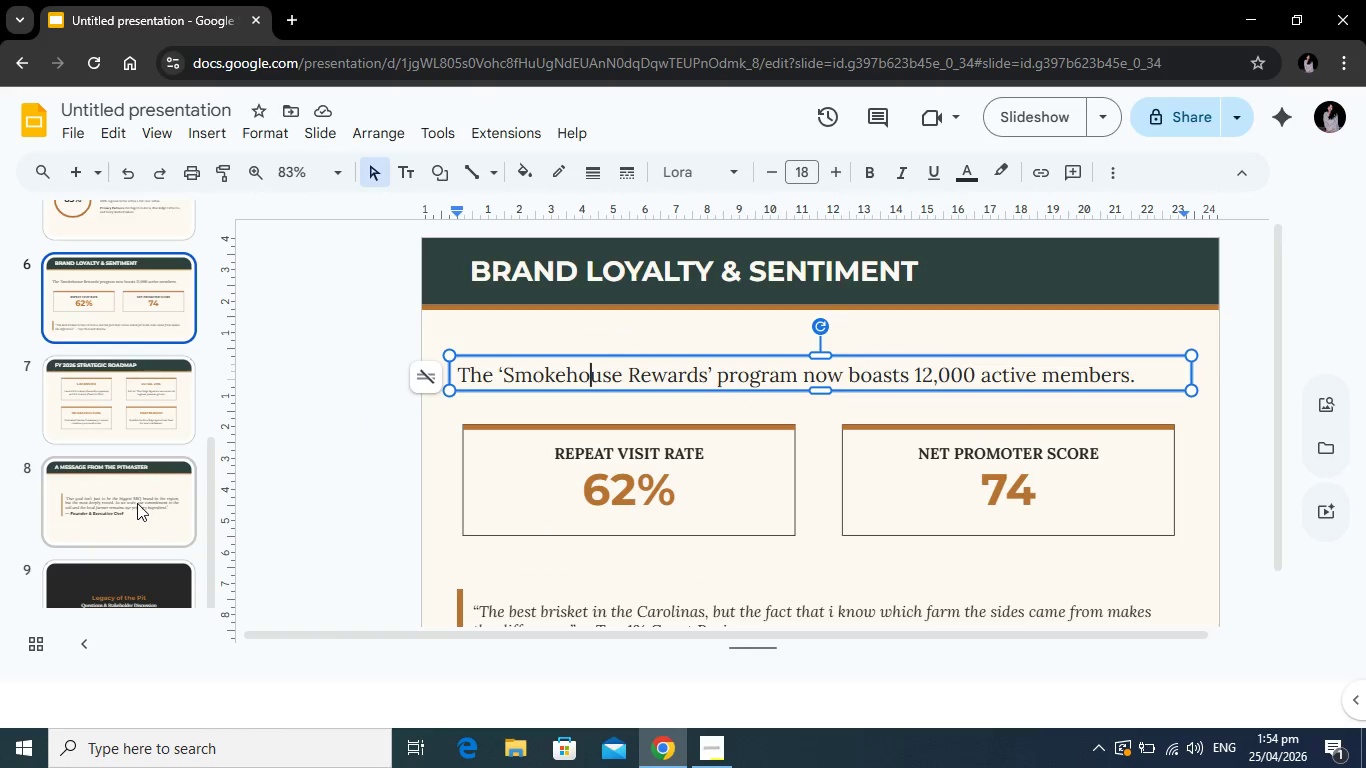 
left_click([137, 503])
 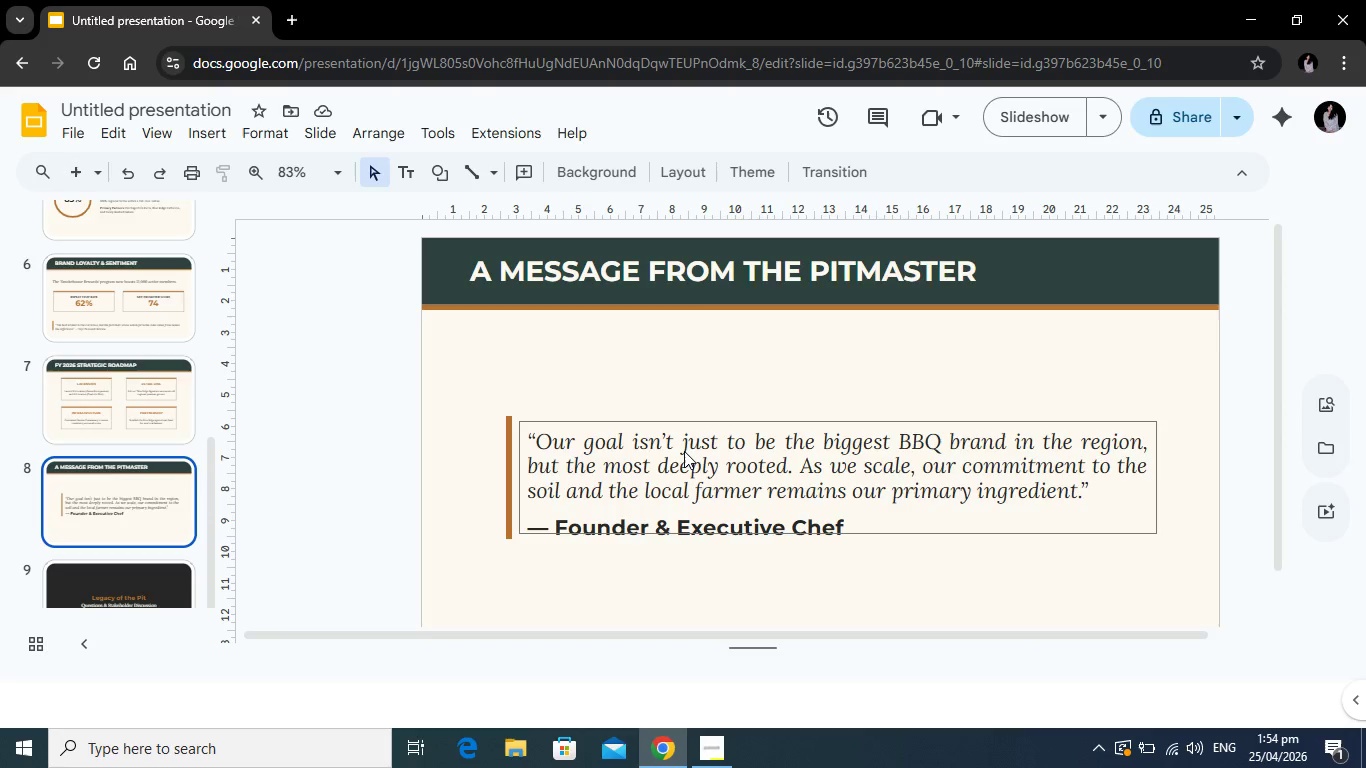 
left_click([684, 451])
 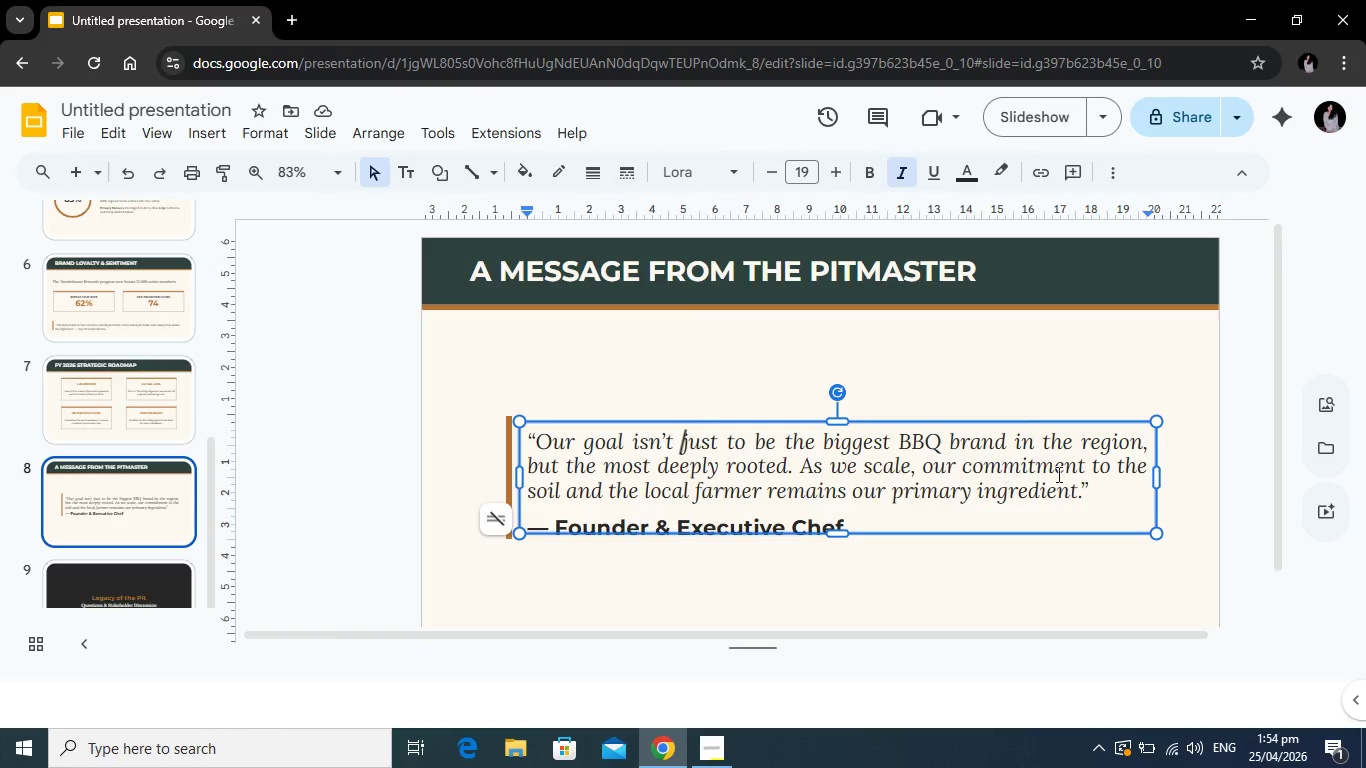 
left_click_drag(start_coordinate=[1098, 495], to_coordinate=[521, 442])
 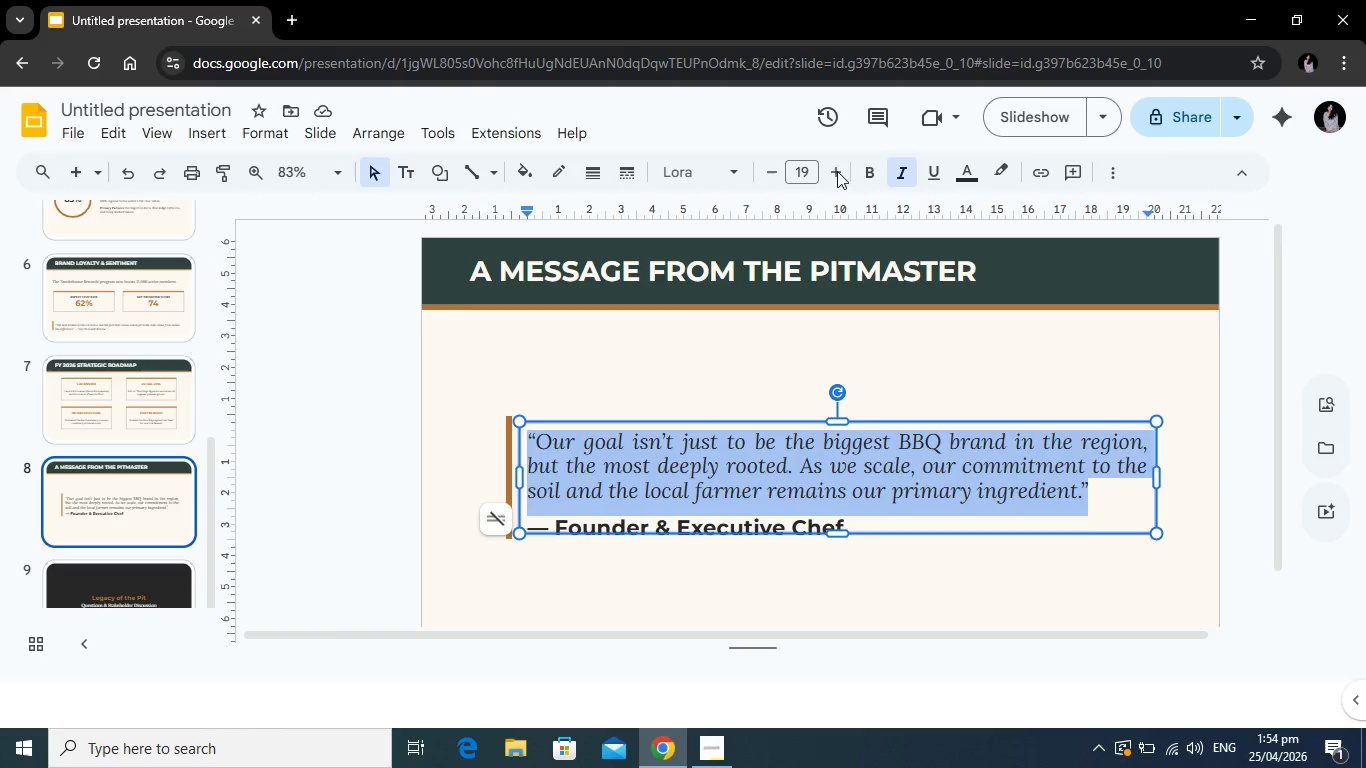 
left_click([829, 171])
 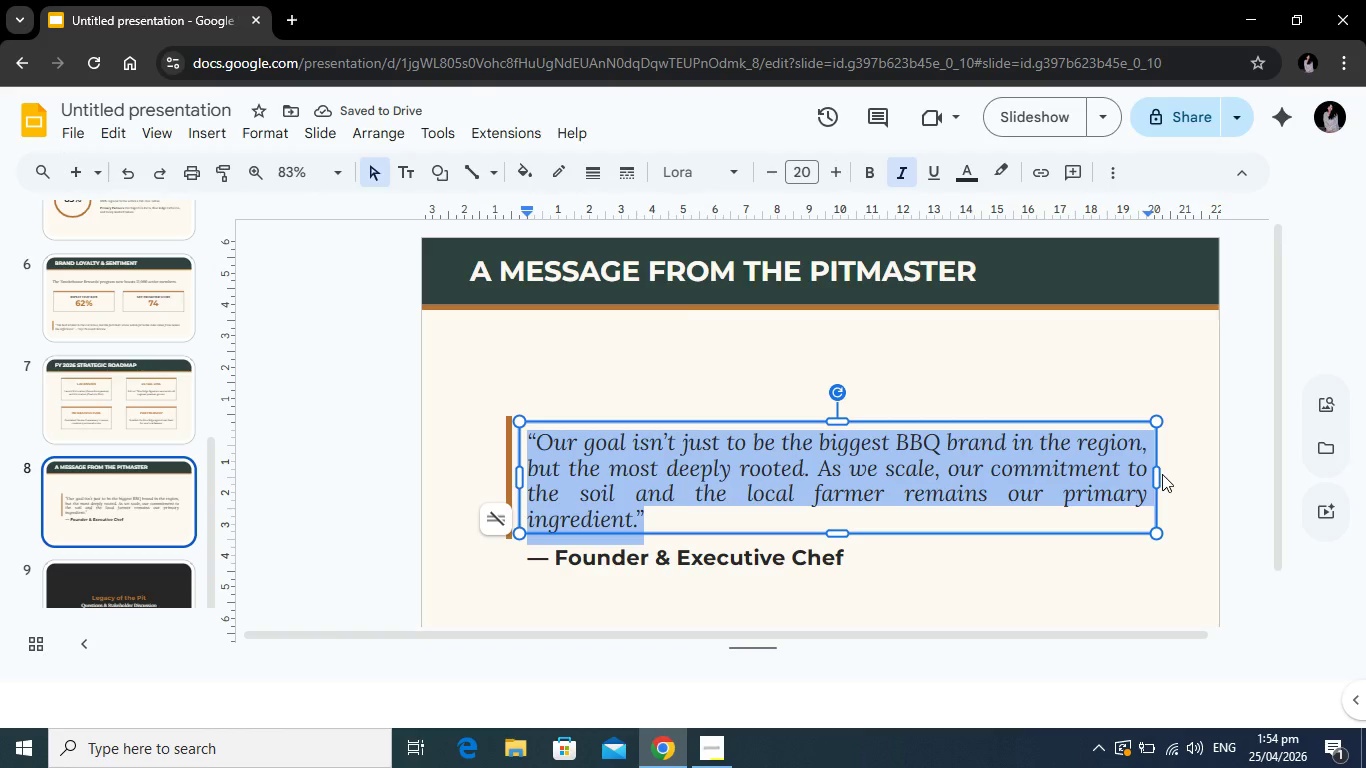 
left_click_drag(start_coordinate=[1157, 474], to_coordinate=[1168, 477])
 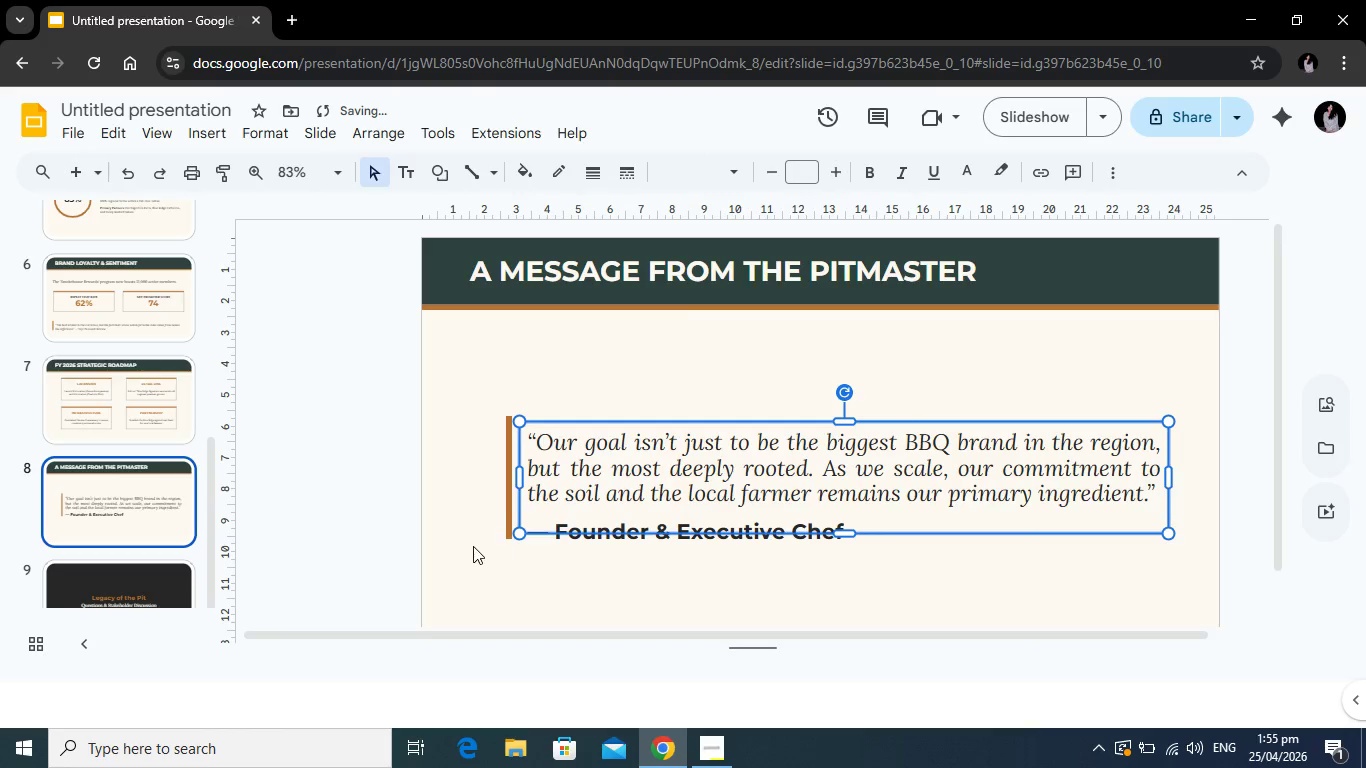 
left_click([473, 546])
 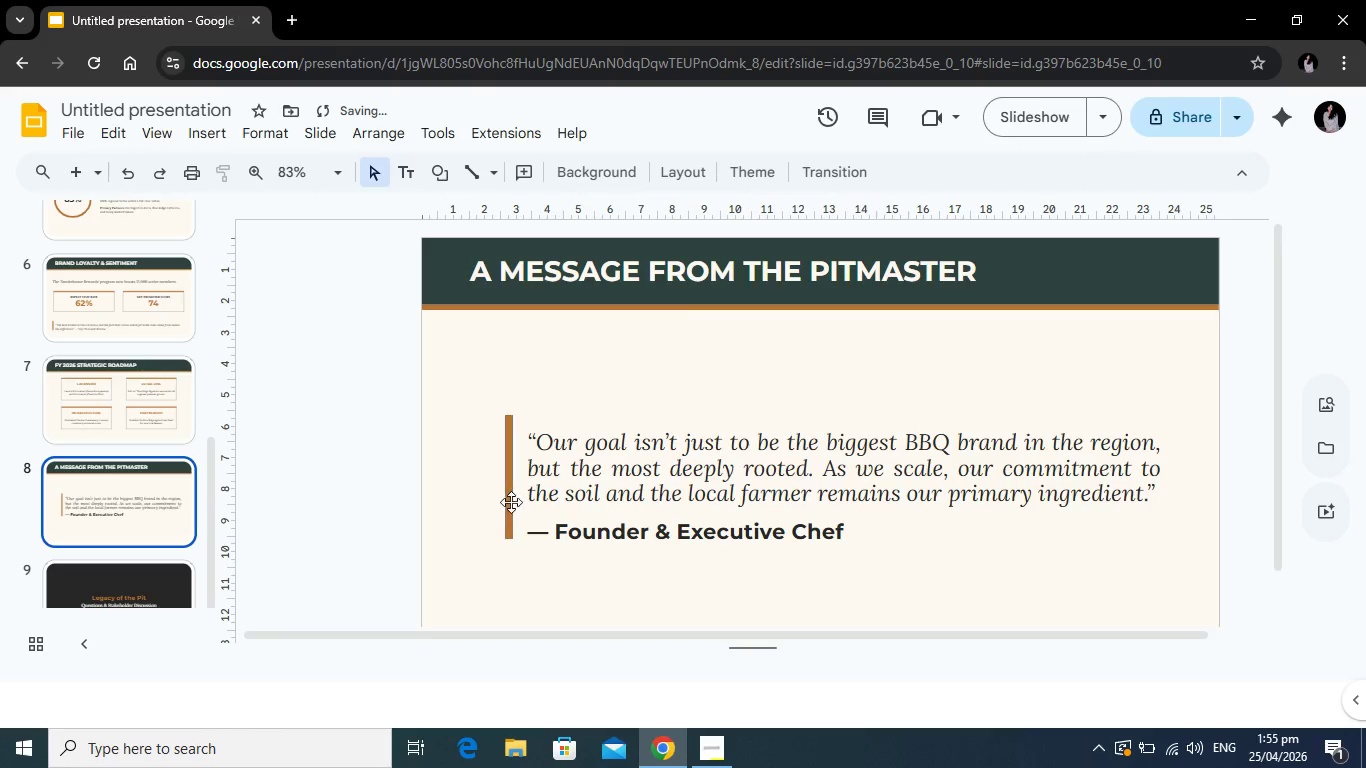 
left_click([511, 502])
 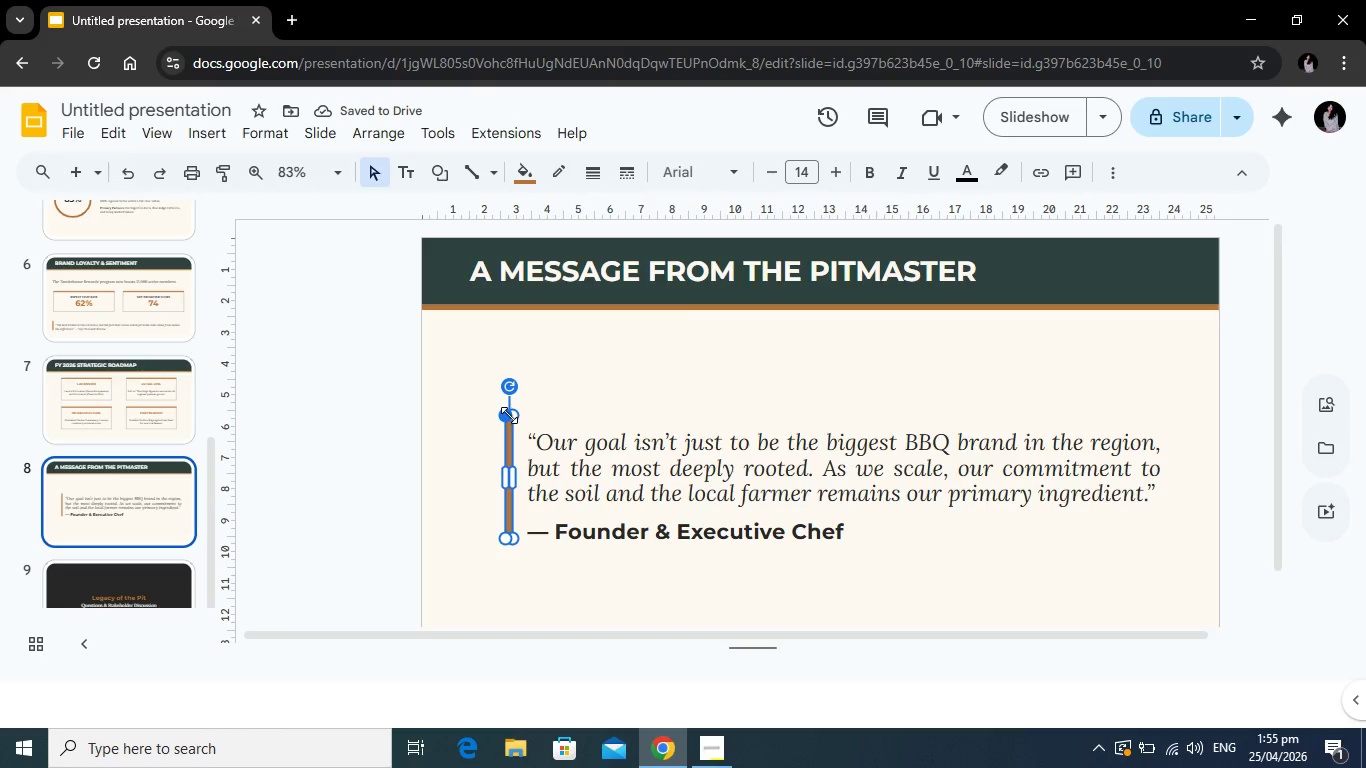 
left_click_drag(start_coordinate=[504, 412], to_coordinate=[503, 404])
 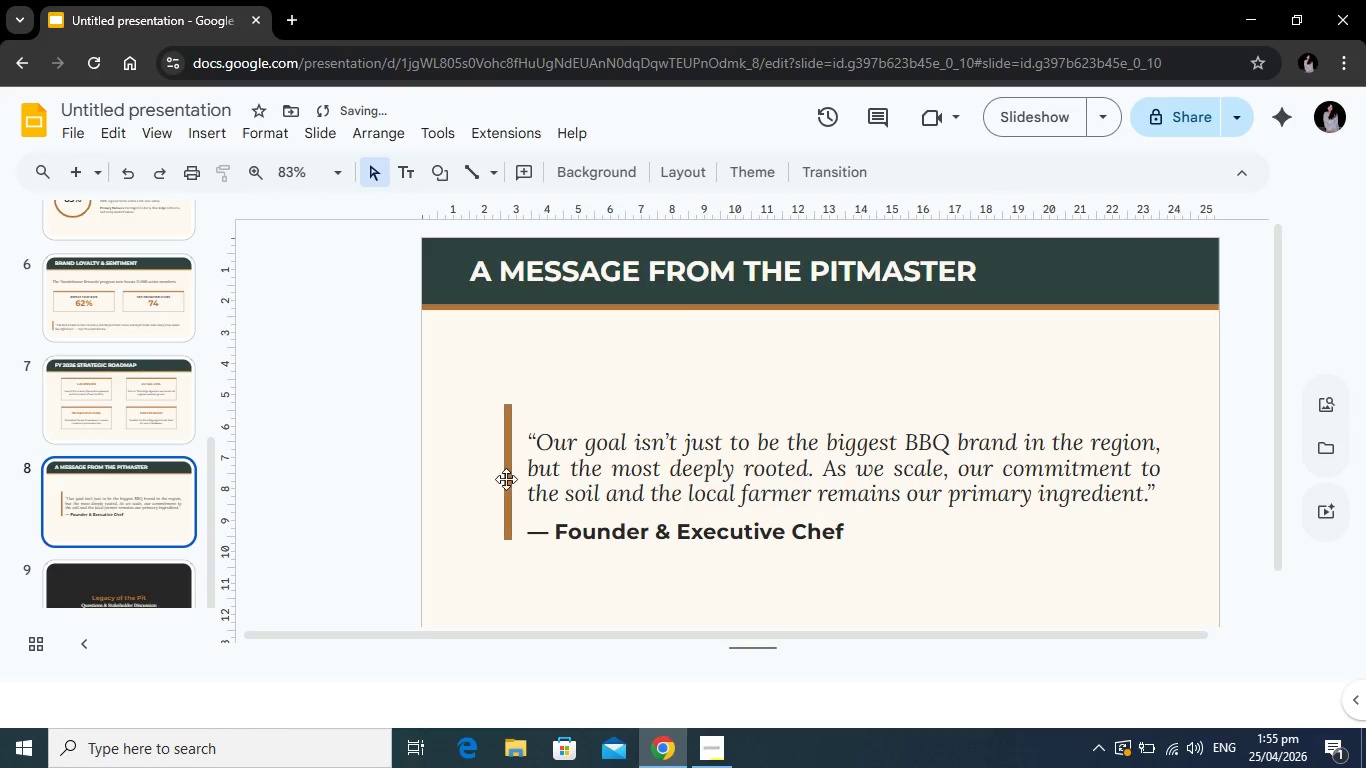 
left_click_drag(start_coordinate=[507, 477], to_coordinate=[509, 494])
 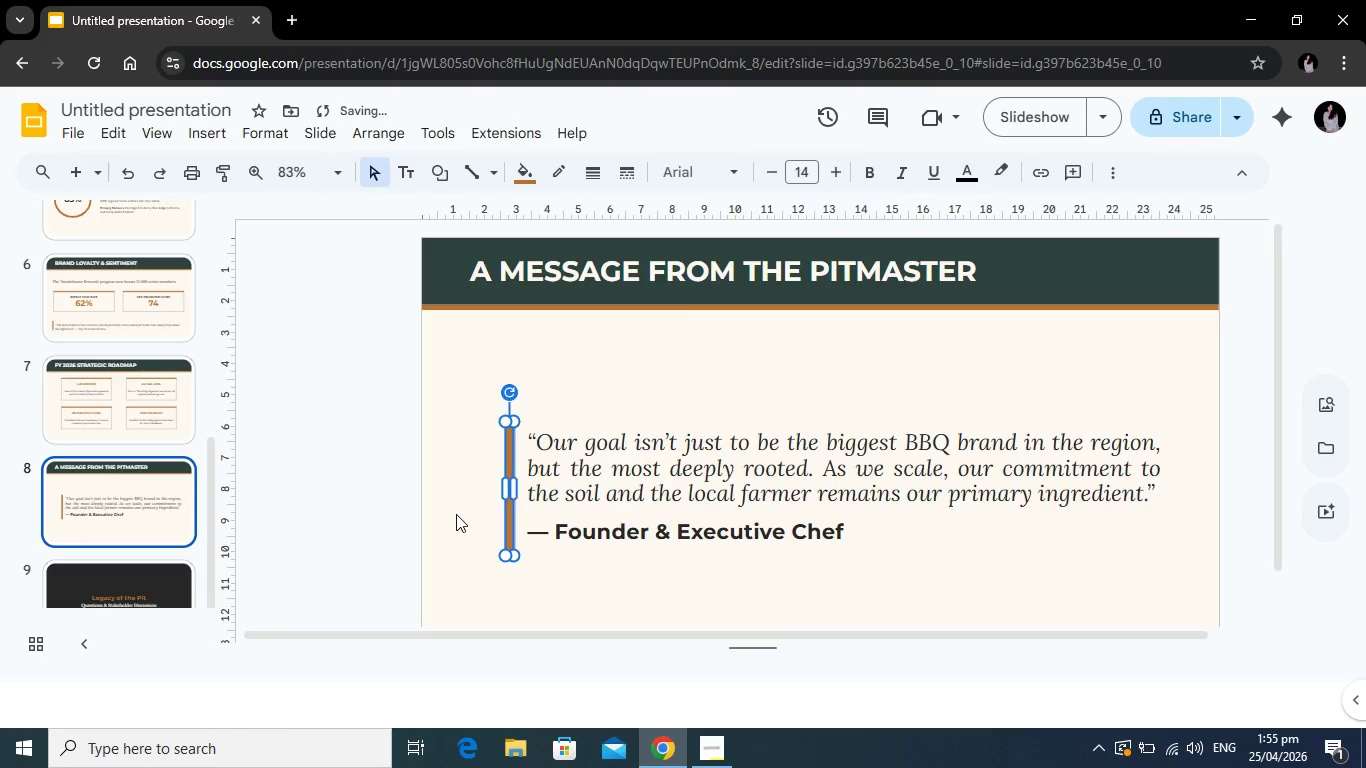 
left_click([456, 514])
 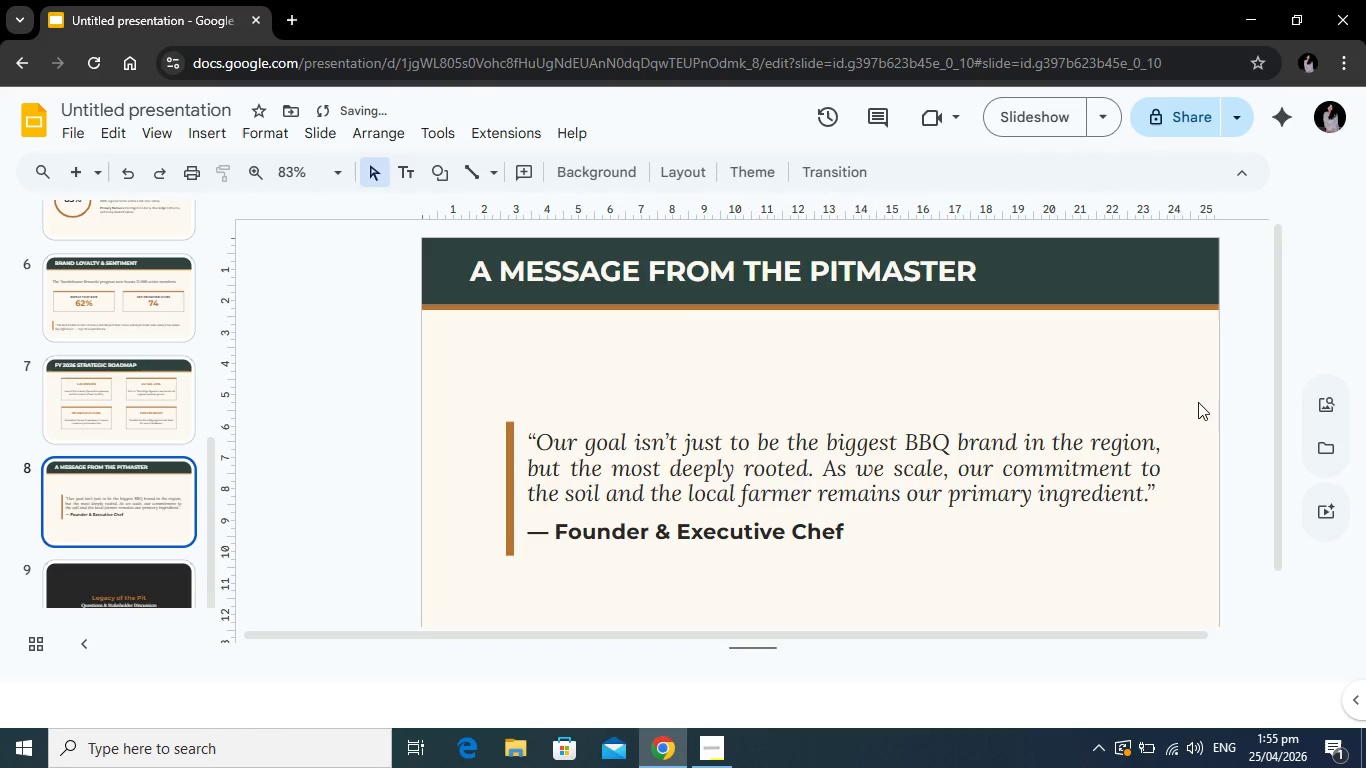 
scroll: coordinate [1245, 525], scroll_direction: down, amount: 2.0
 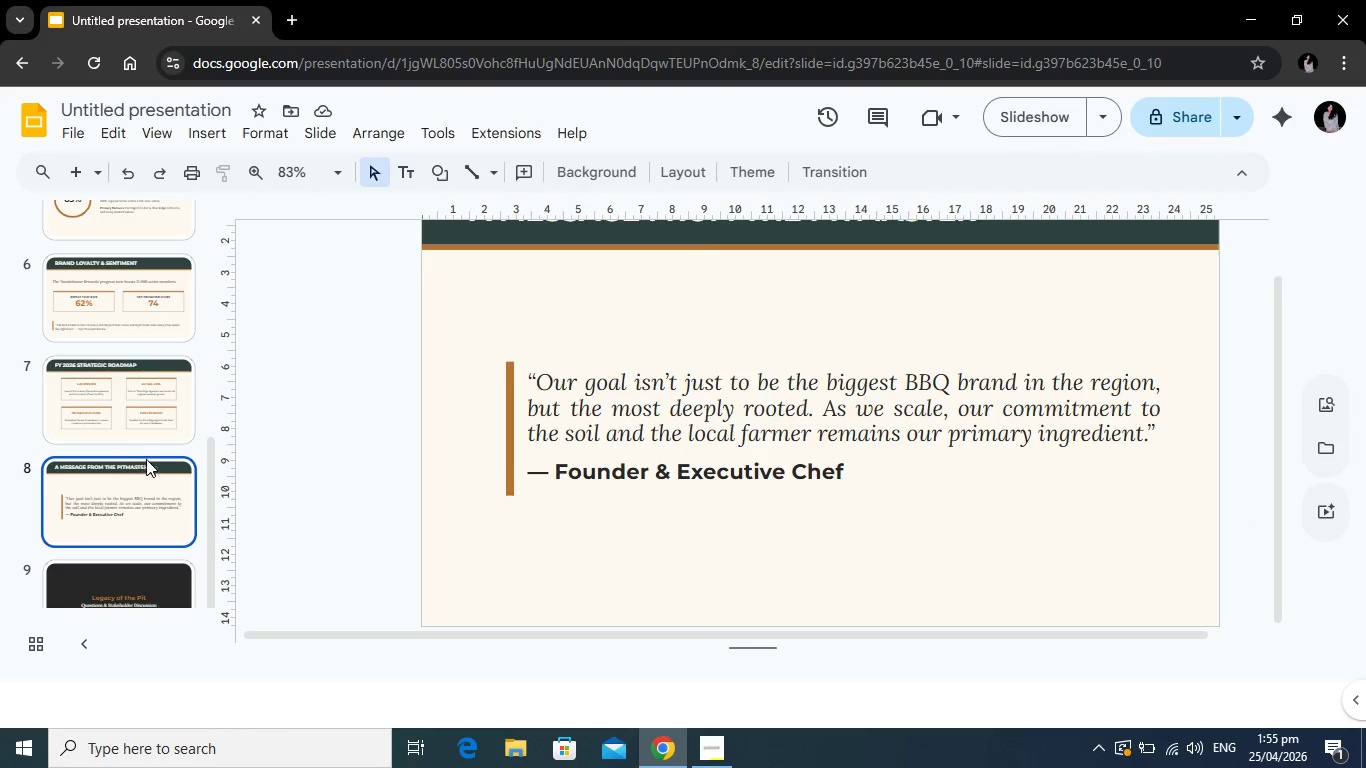 
left_click([140, 392])
 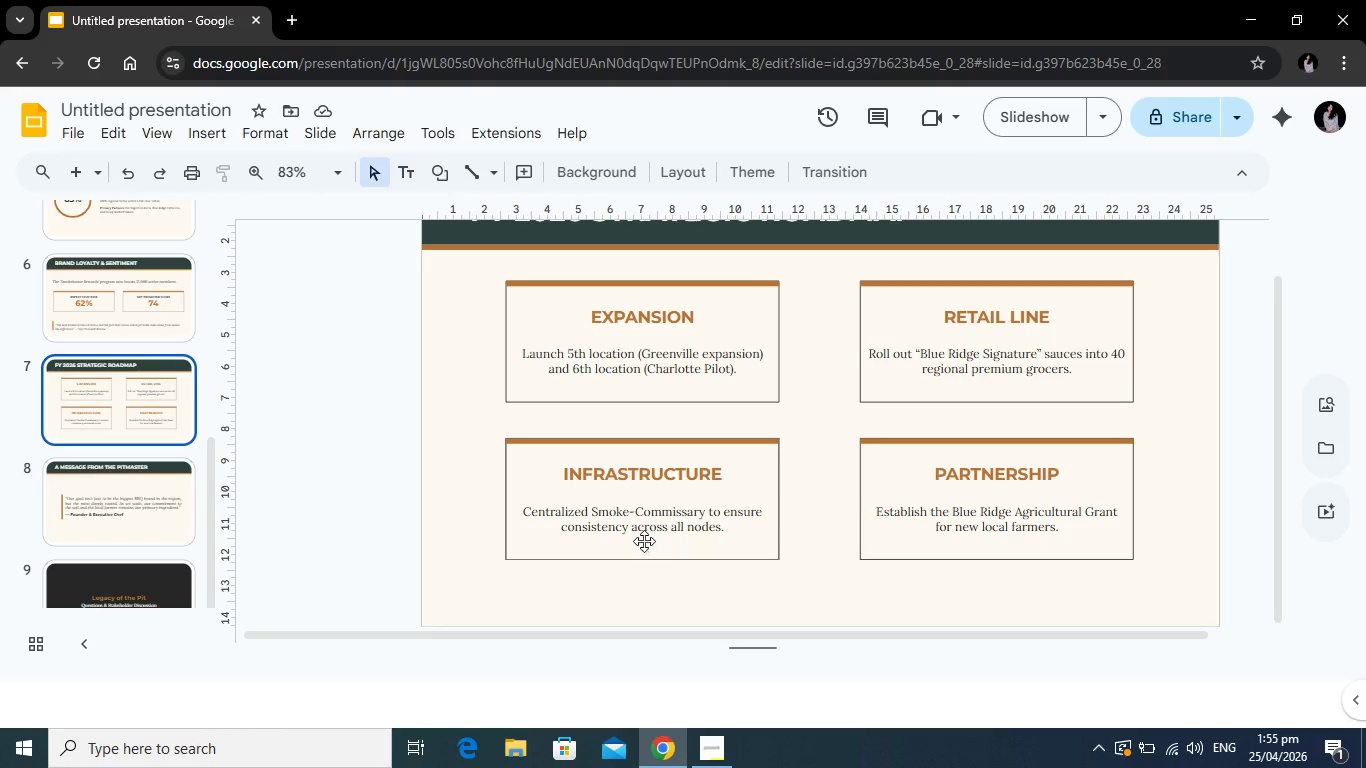 
key(Alt+Tab)
 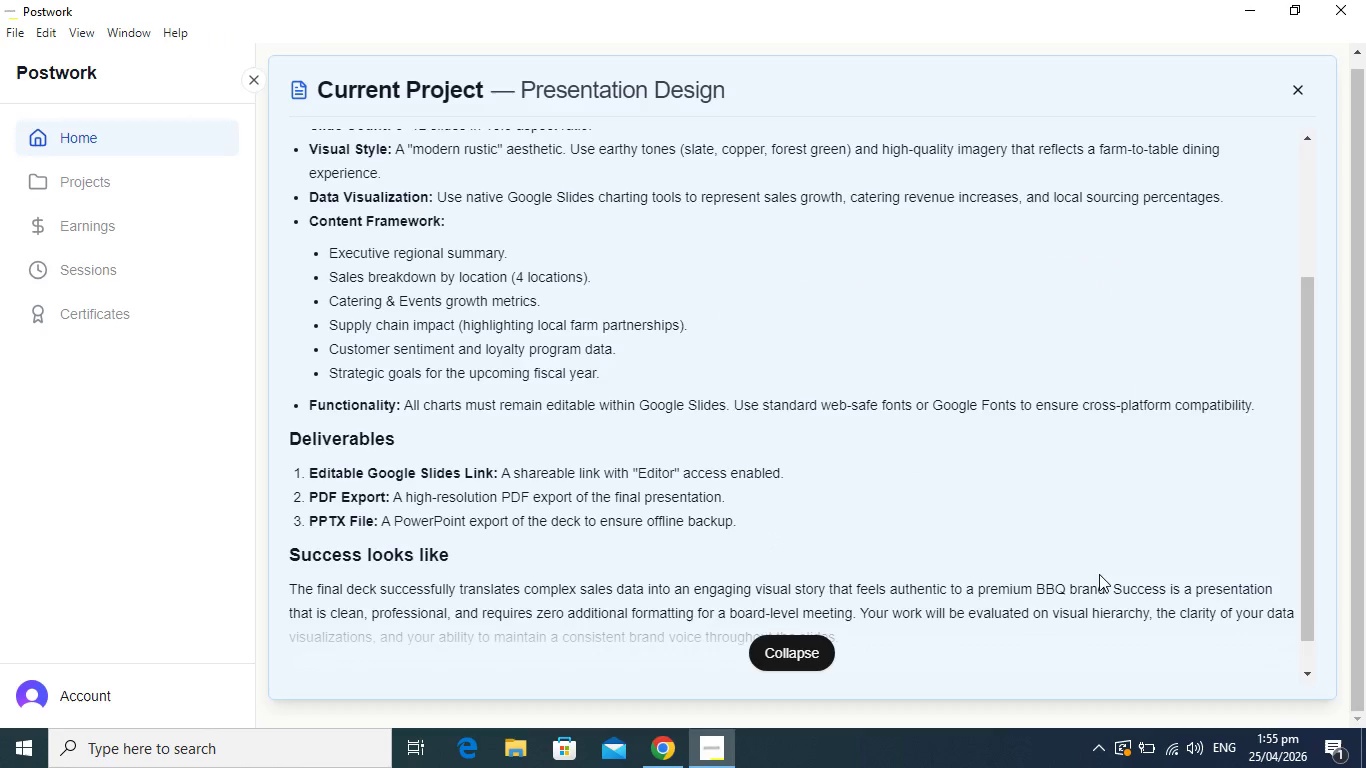 
scroll: coordinate [1099, 574], scroll_direction: down, amount: 1.0
 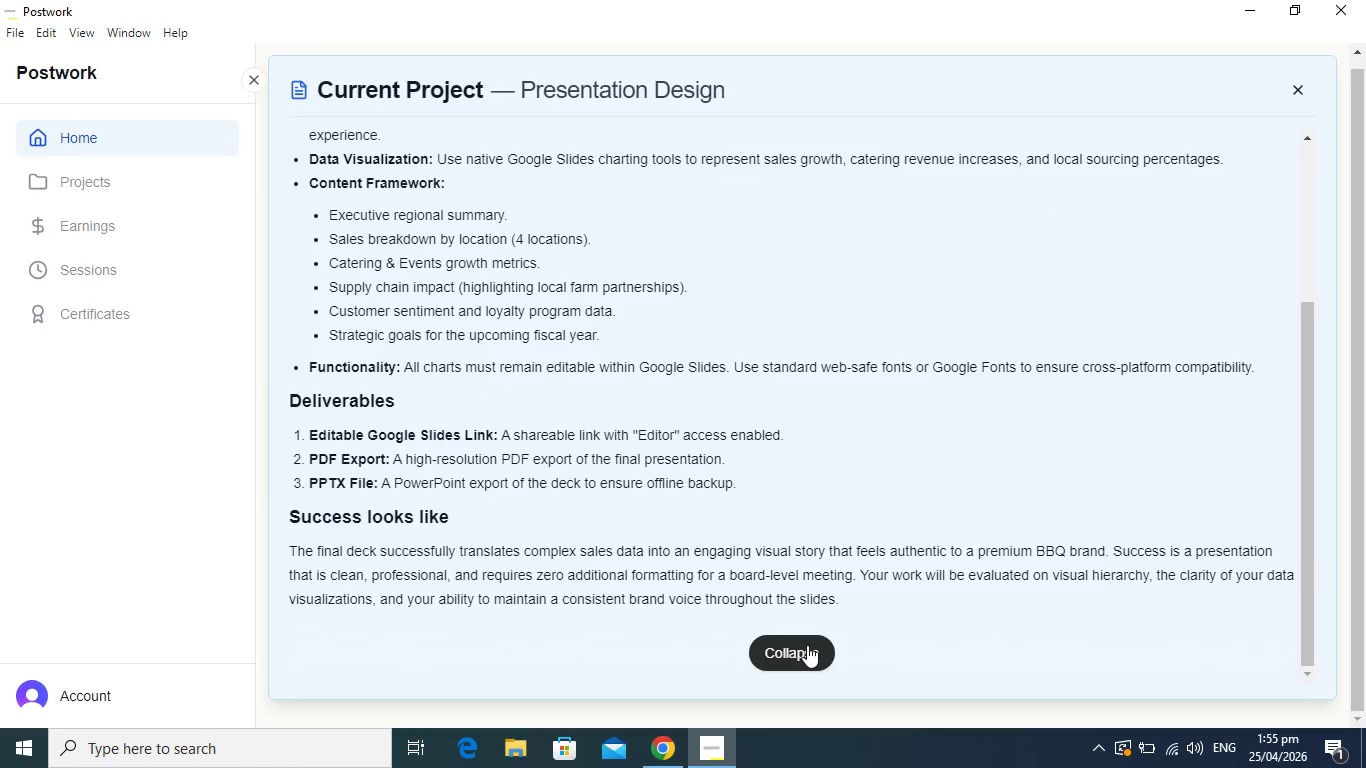 
left_click([807, 645])